 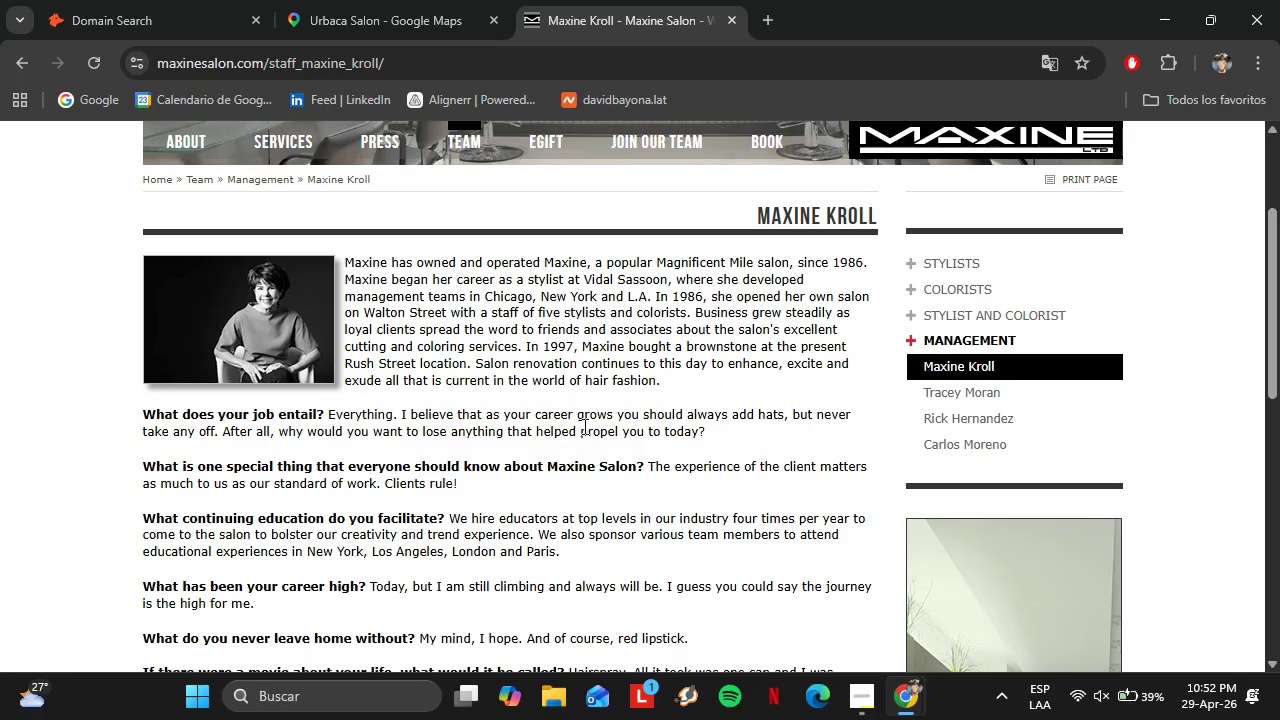 
left_click([75, 0])
 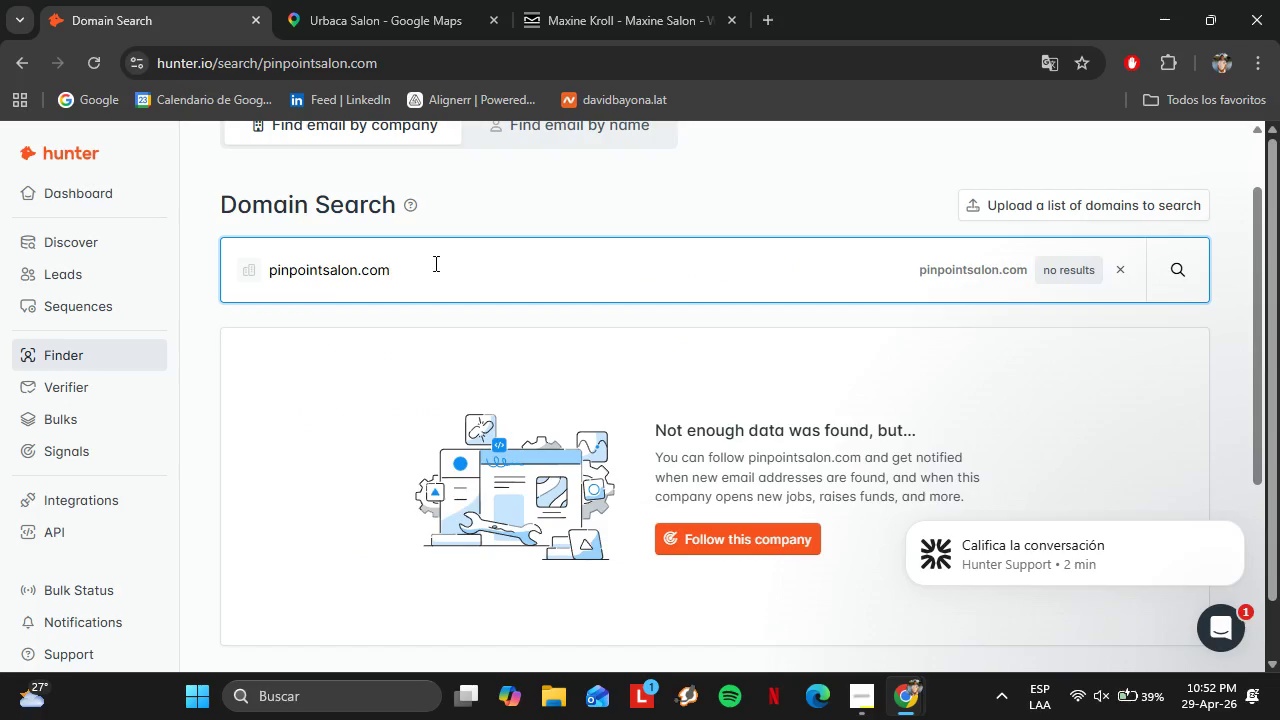 
left_click_drag(start_coordinate=[426, 263], to_coordinate=[186, 259])
 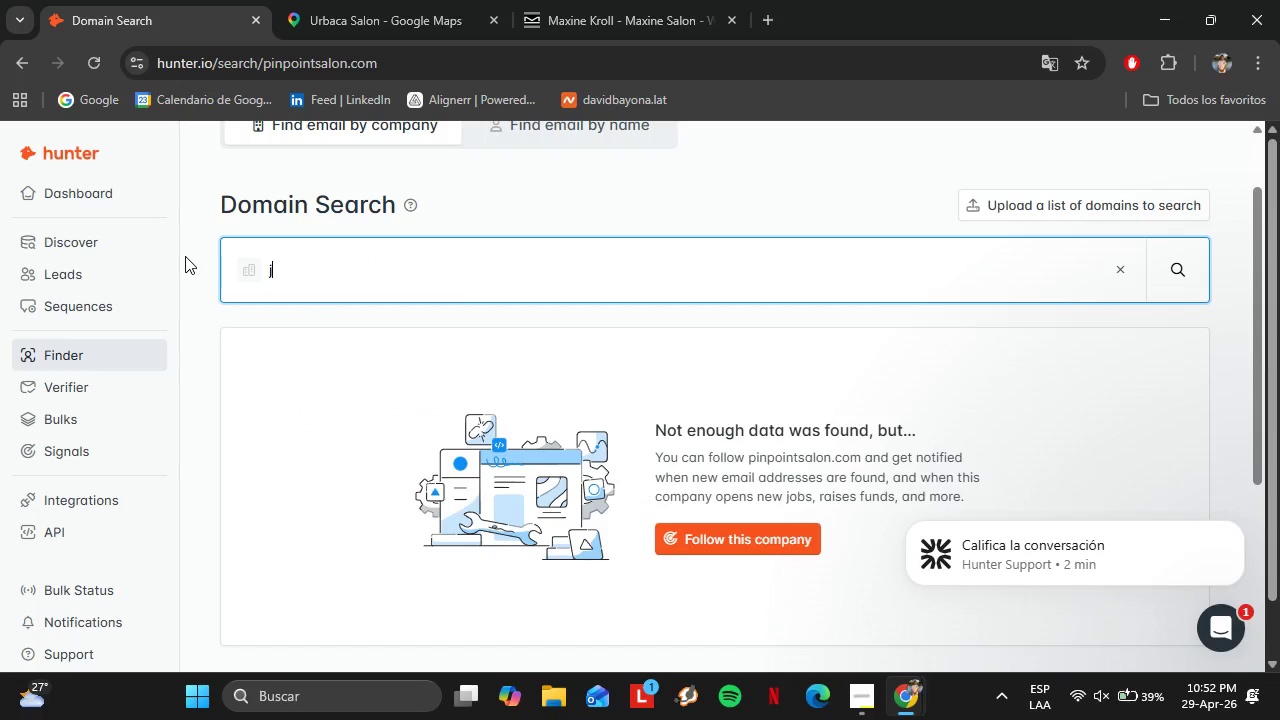 
type(joelcma.com)
 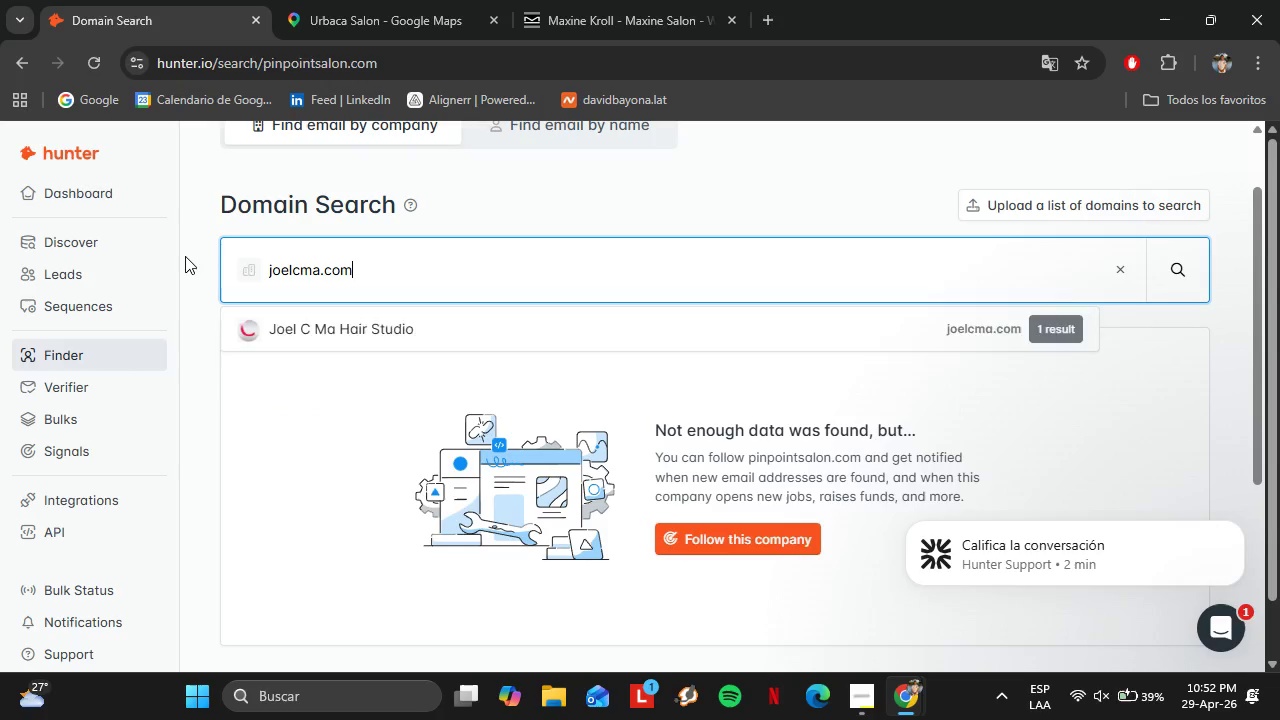 
key(Enter)
 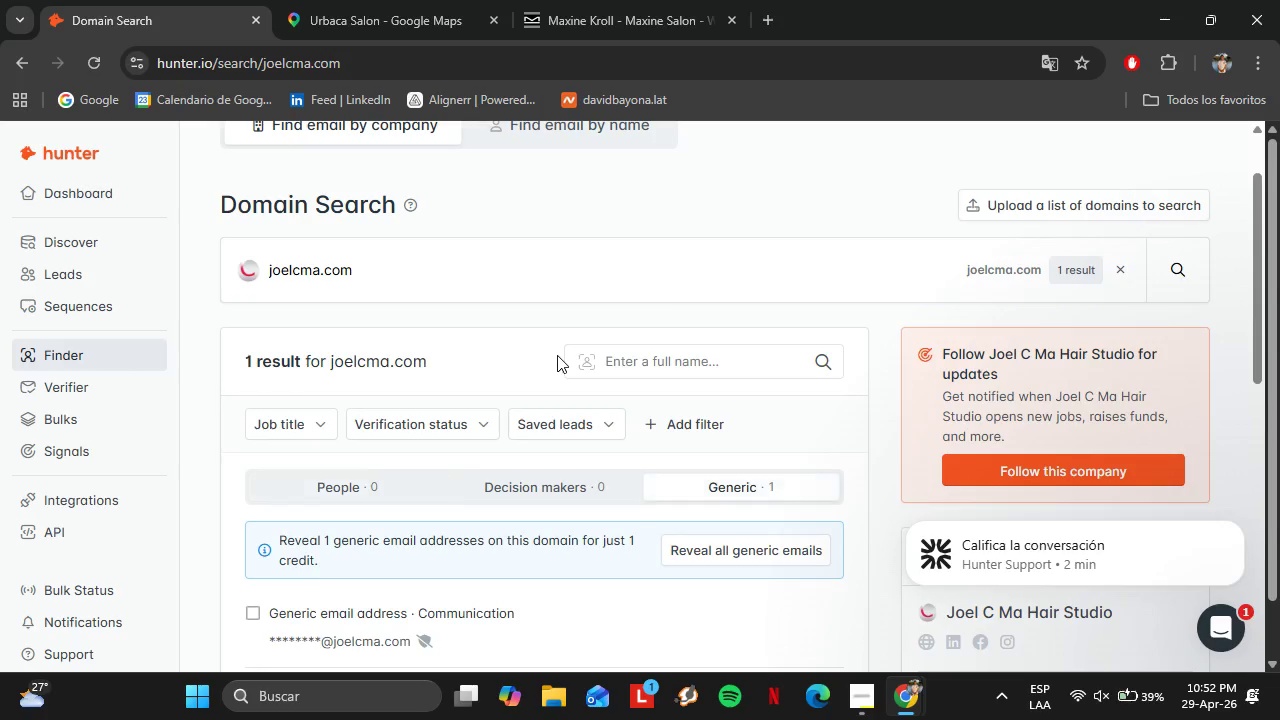 
scroll: coordinate [976, 424], scroll_direction: down, amount: 4.0
 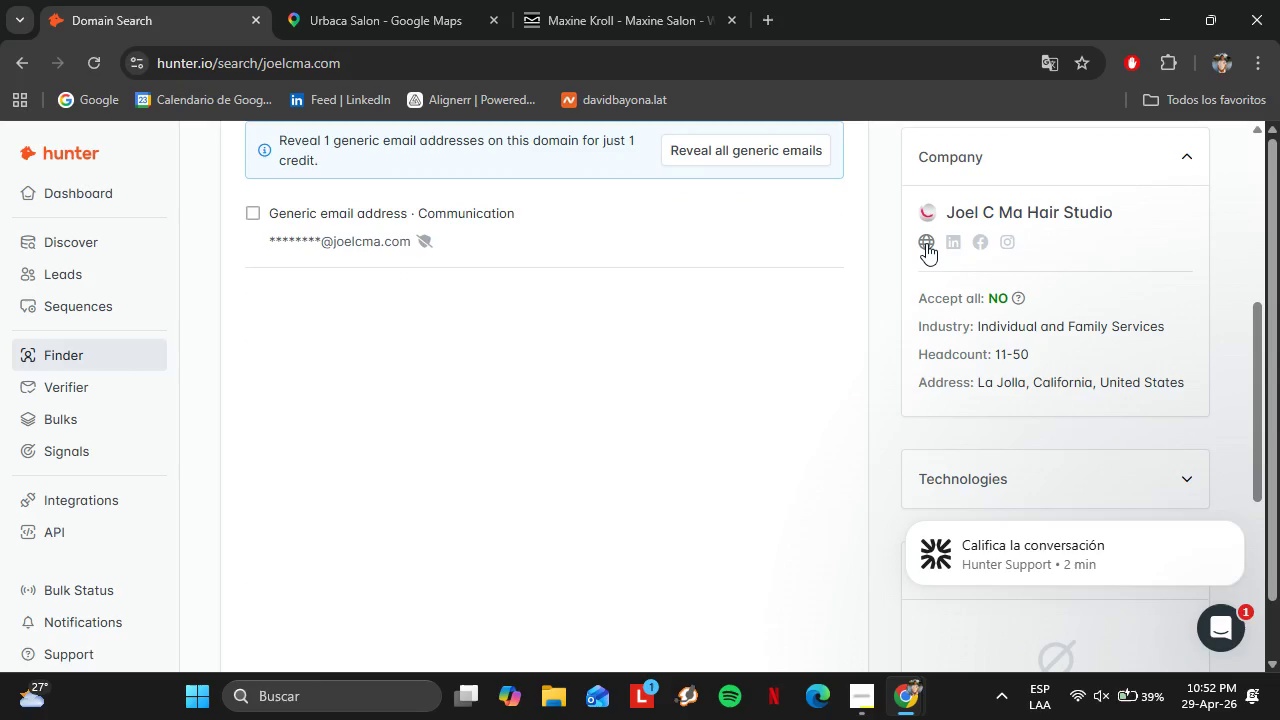 
left_click([926, 243])
 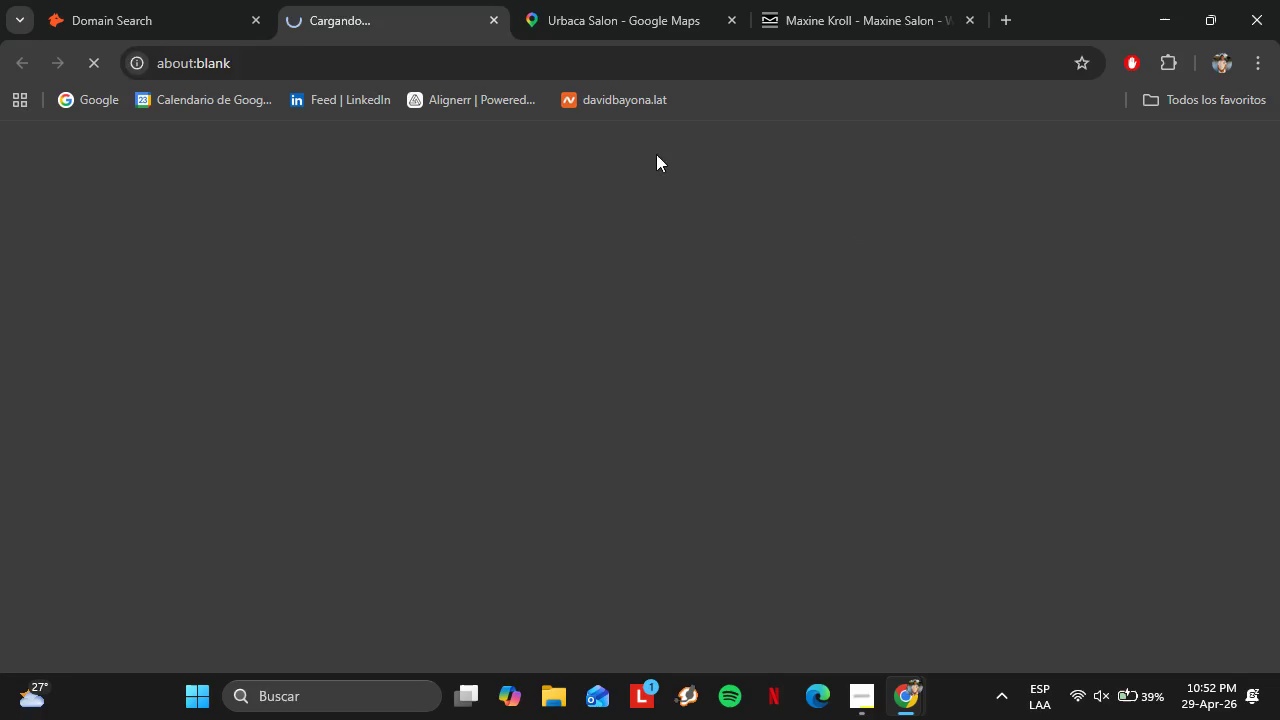 
mouse_move([381, 89])
 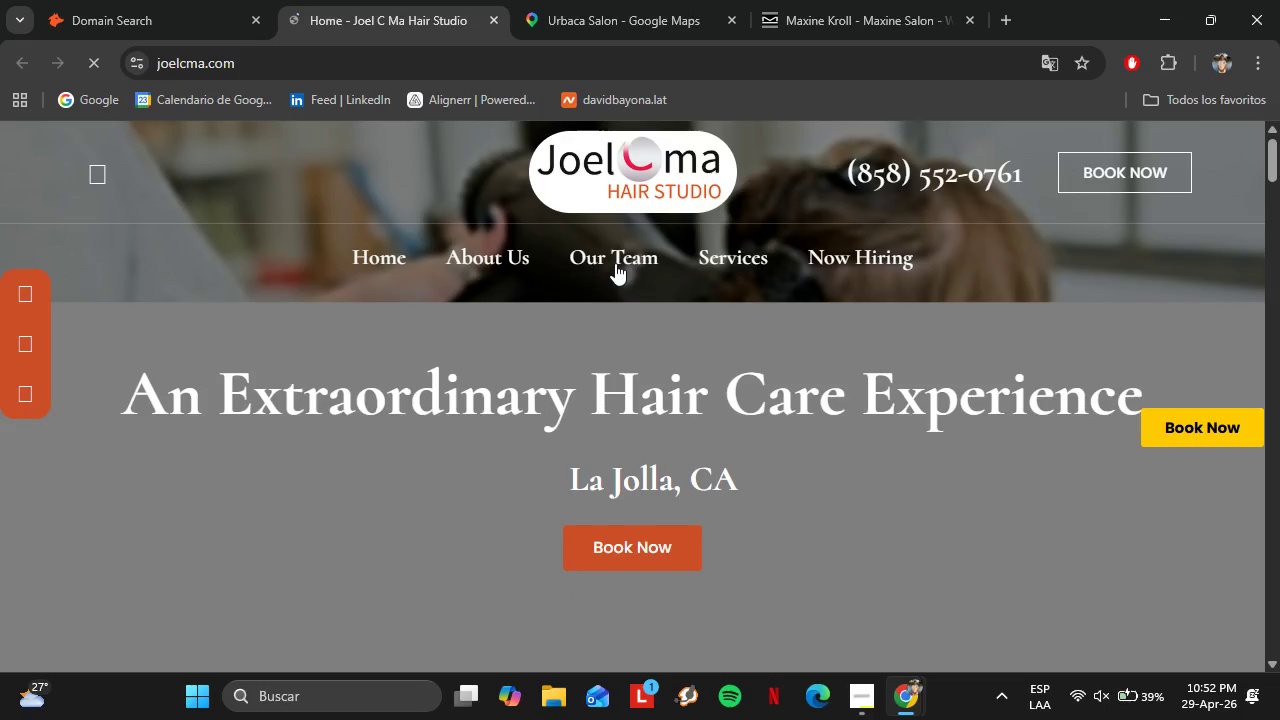 
left_click([615, 263])
 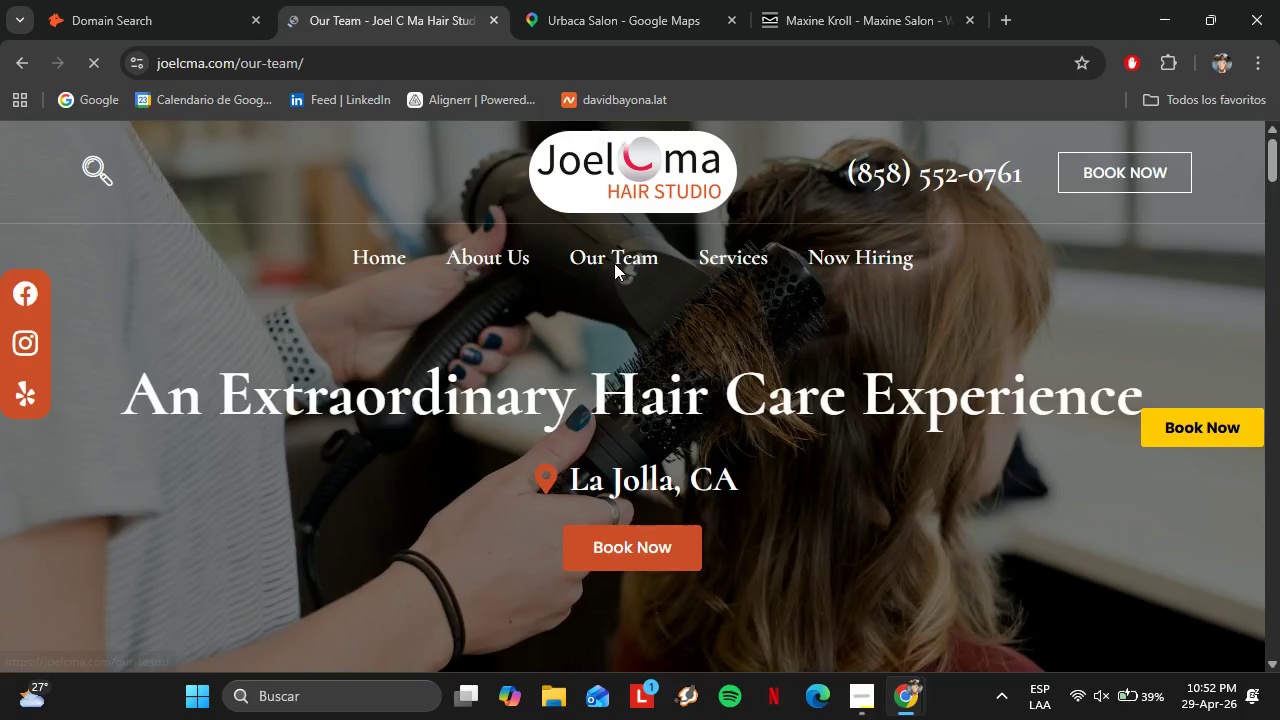 
scroll: coordinate [608, 397], scroll_direction: down, amount: 4.0
 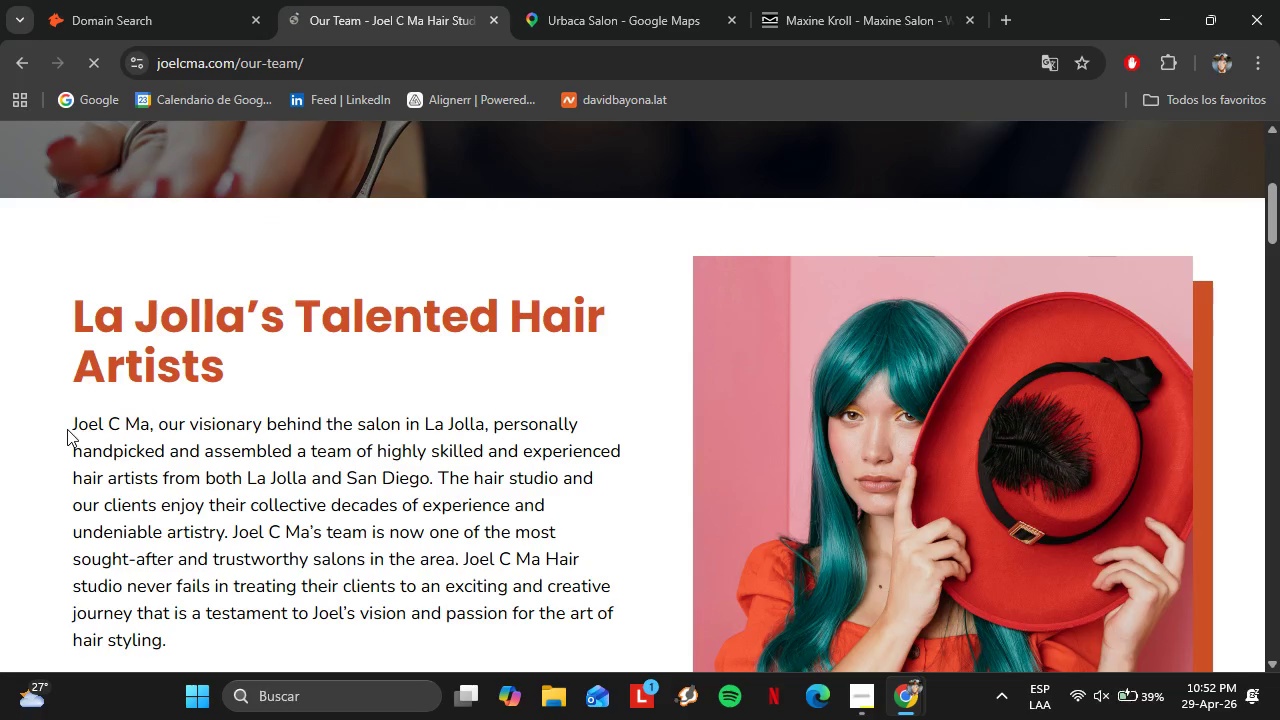 
left_click([68, 429])
 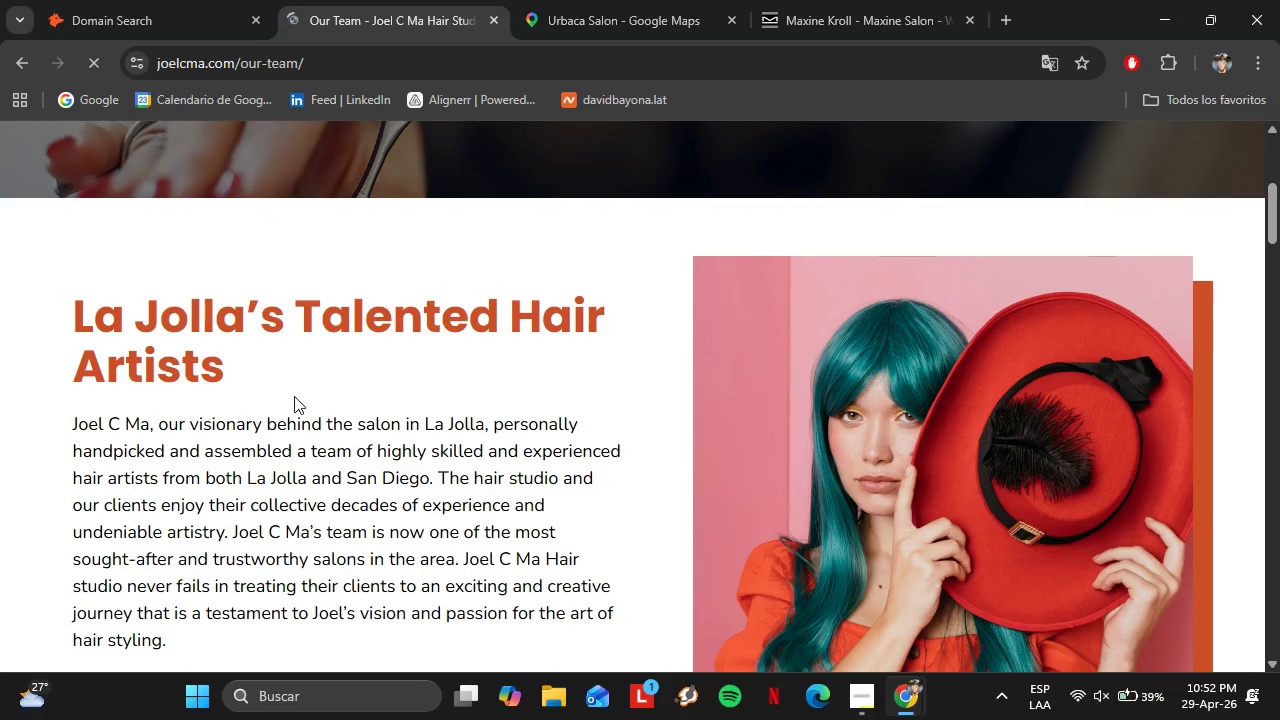 
scroll: coordinate [308, 395], scroll_direction: down, amount: 8.0
 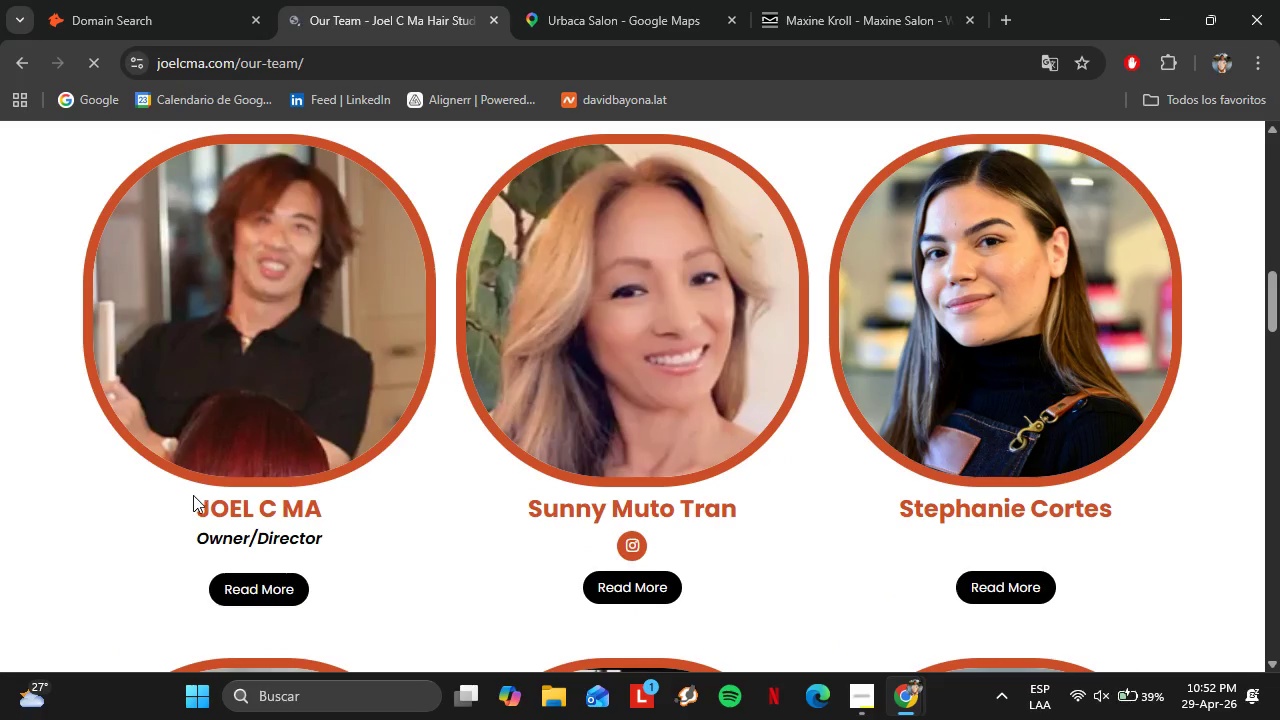 
left_click_drag(start_coordinate=[193, 498], to_coordinate=[324, 511])
 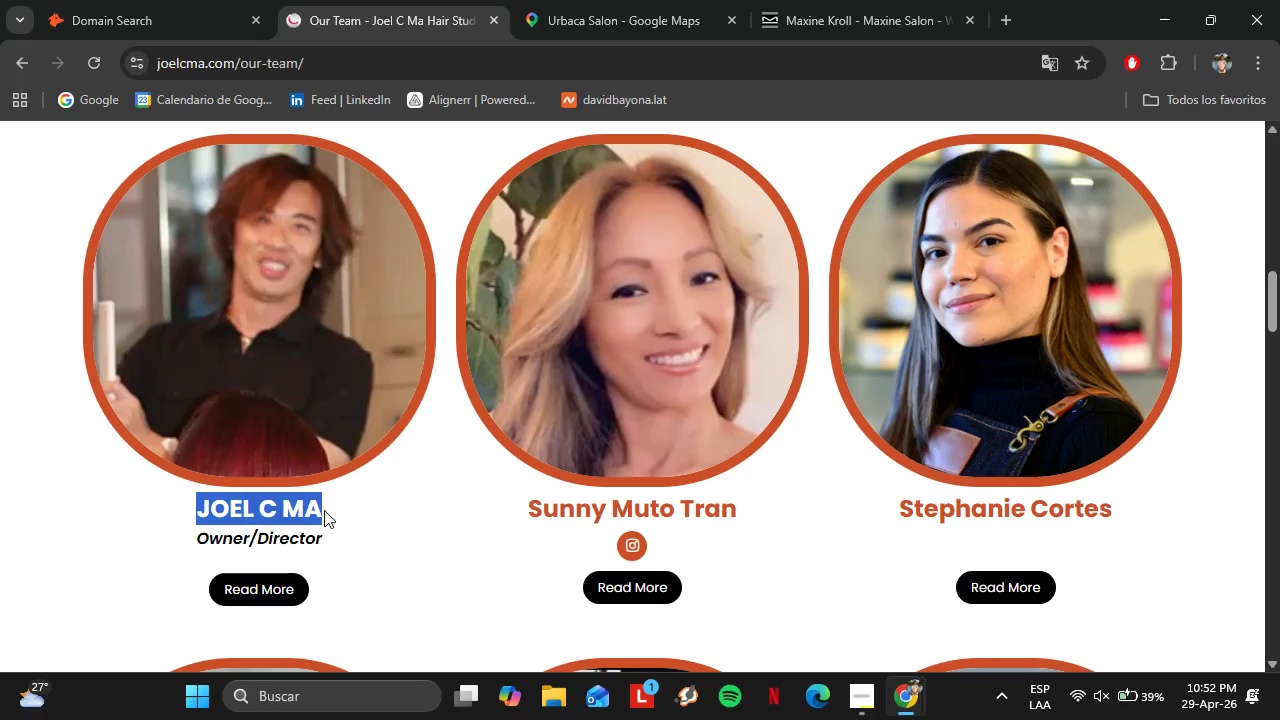 
key(Control+C)
 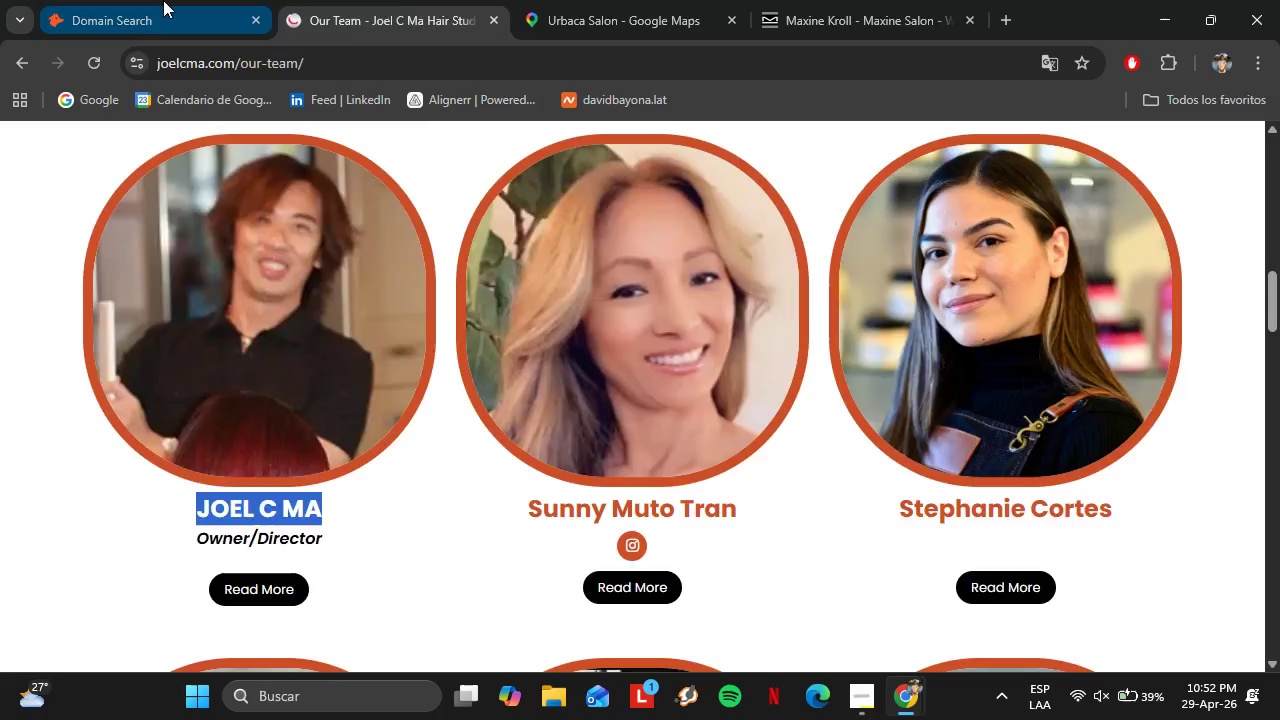 
left_click([163, 0])
 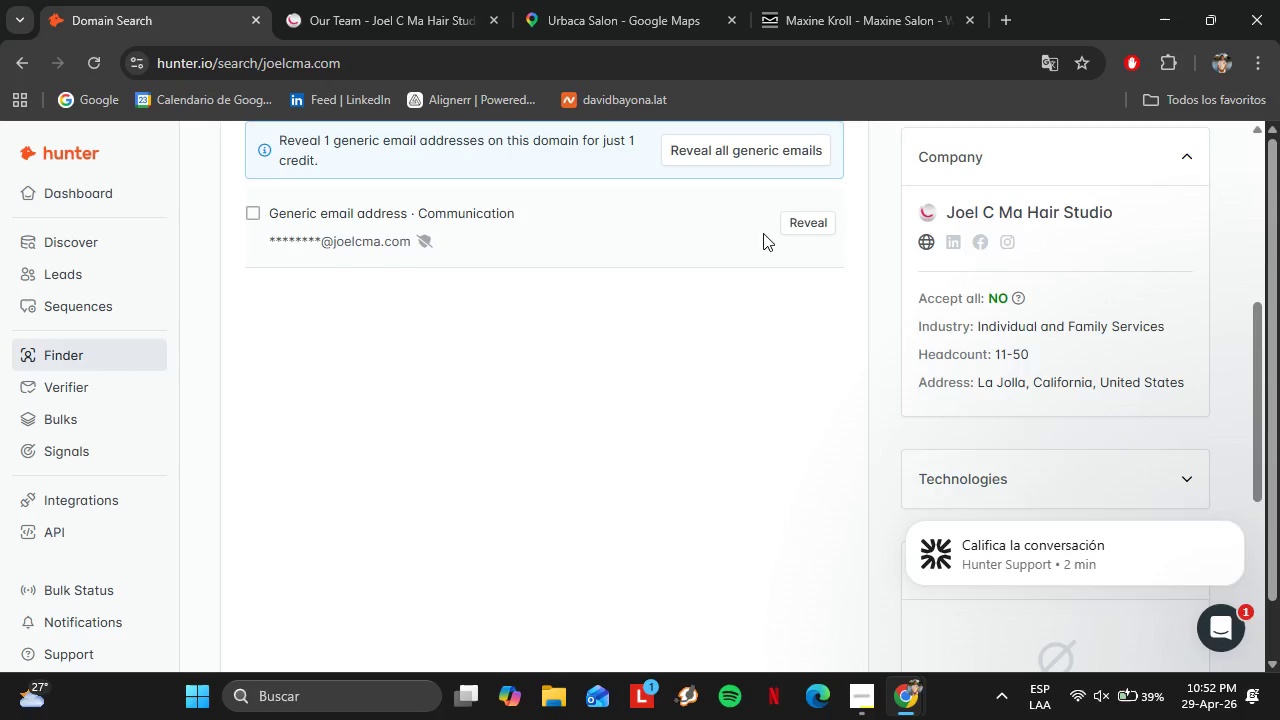 
scroll: coordinate [763, 234], scroll_direction: up, amount: 2.0
 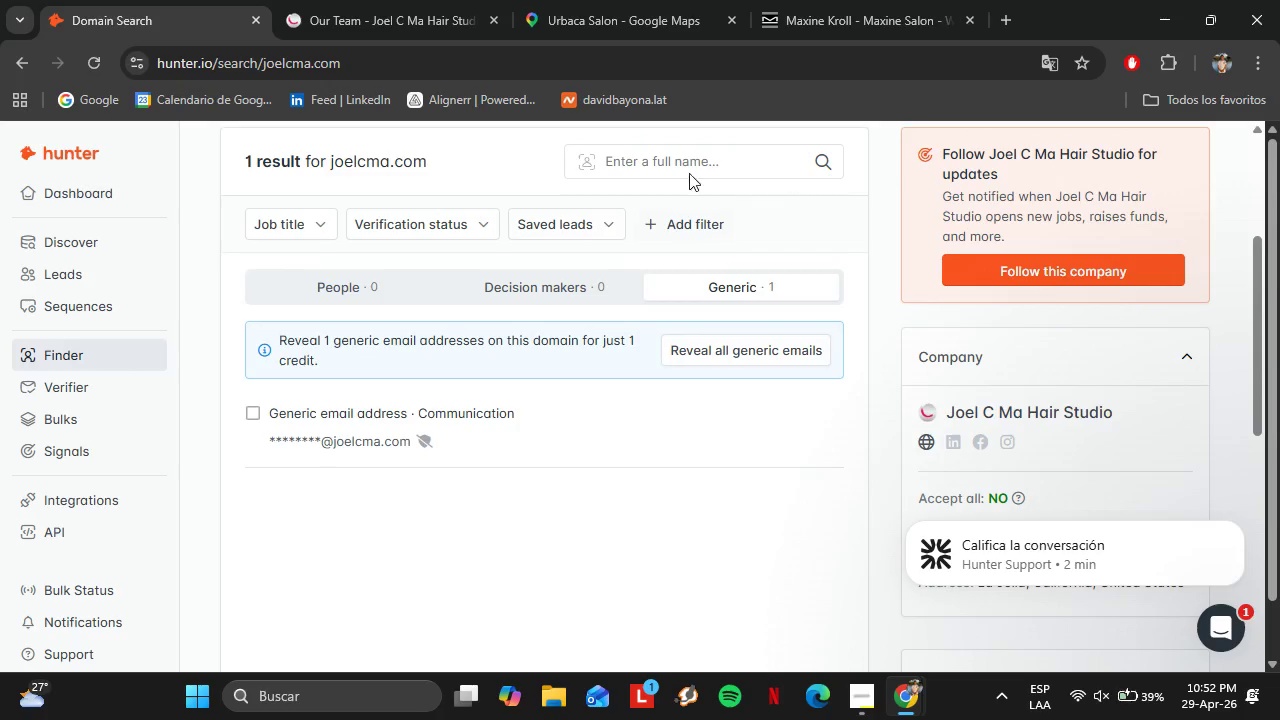 
left_click([687, 169])
 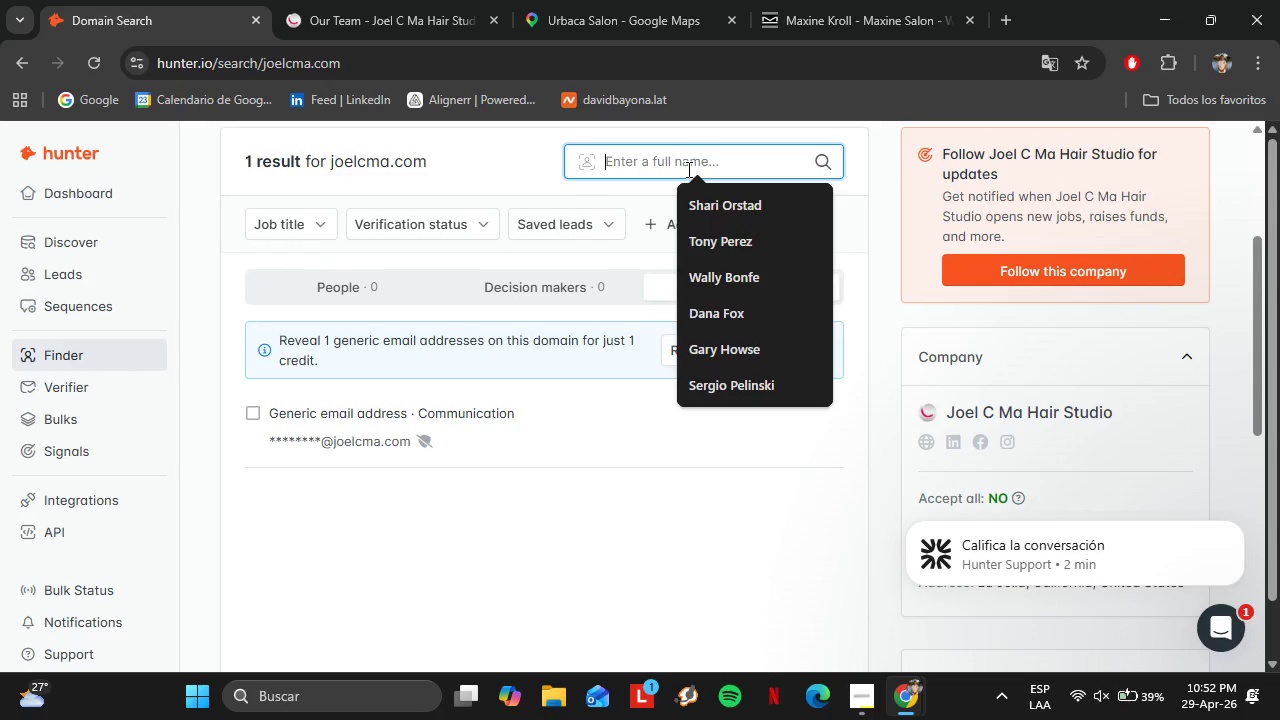 
key(Control+V)
 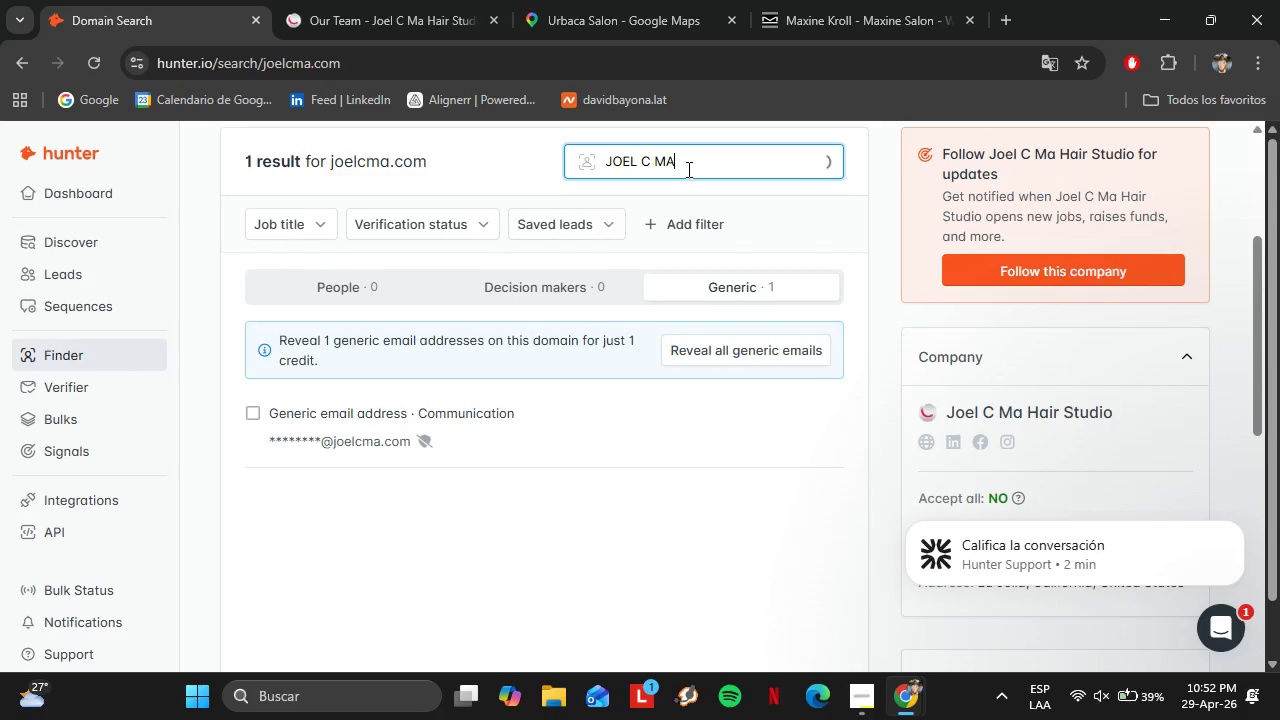 
key(Enter)
 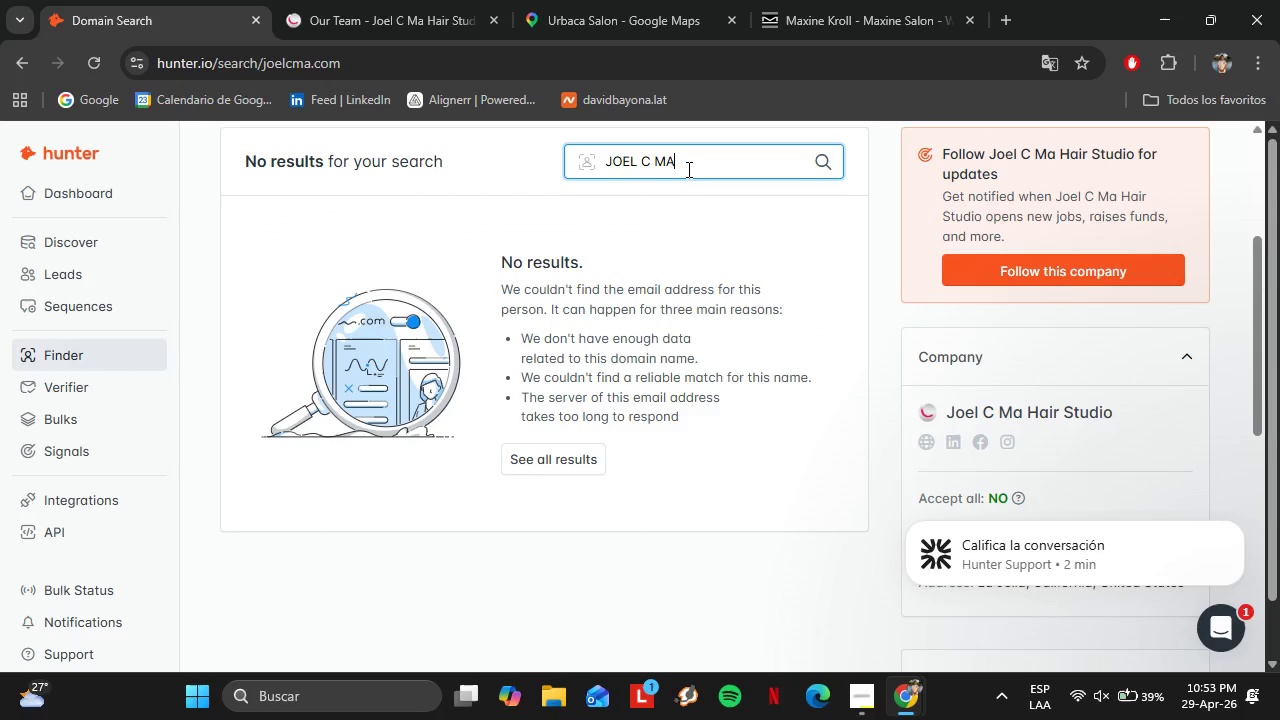 
scroll: coordinate [389, 237], scroll_direction: up, amount: 2.0
 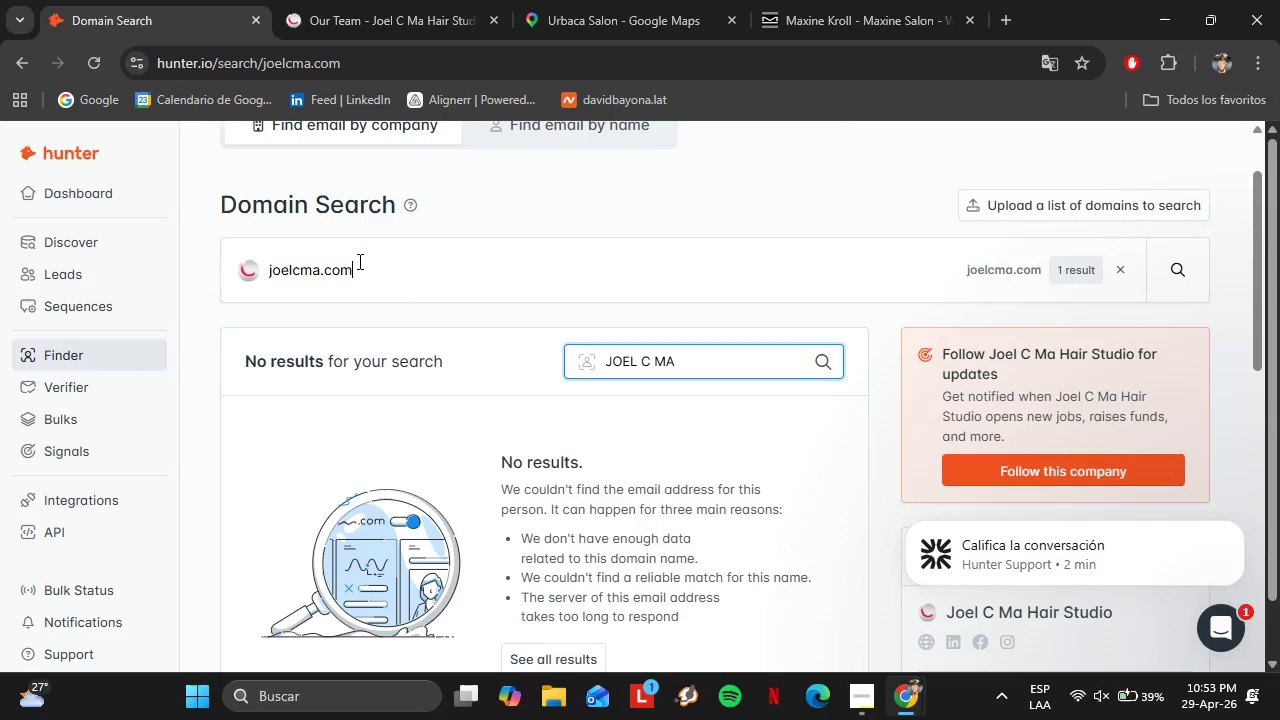 
left_click_drag(start_coordinate=[378, 256], to_coordinate=[182, 283])
 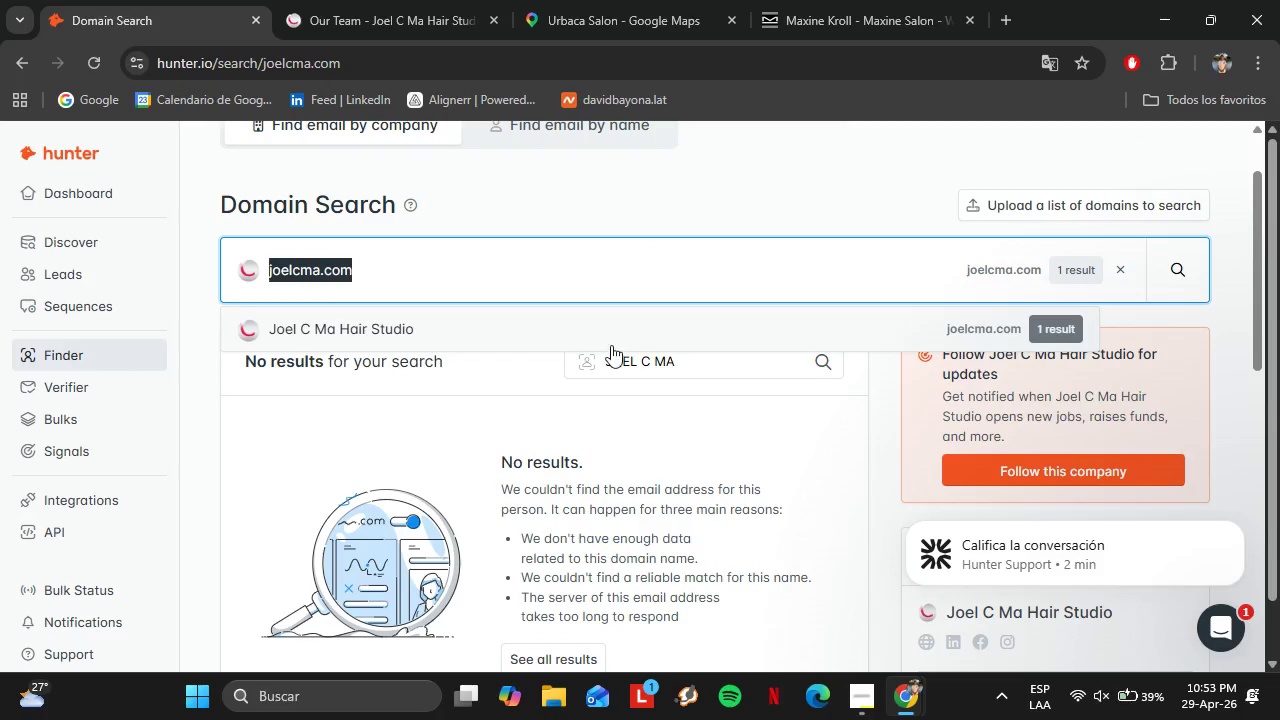 
left_click([655, 369])
 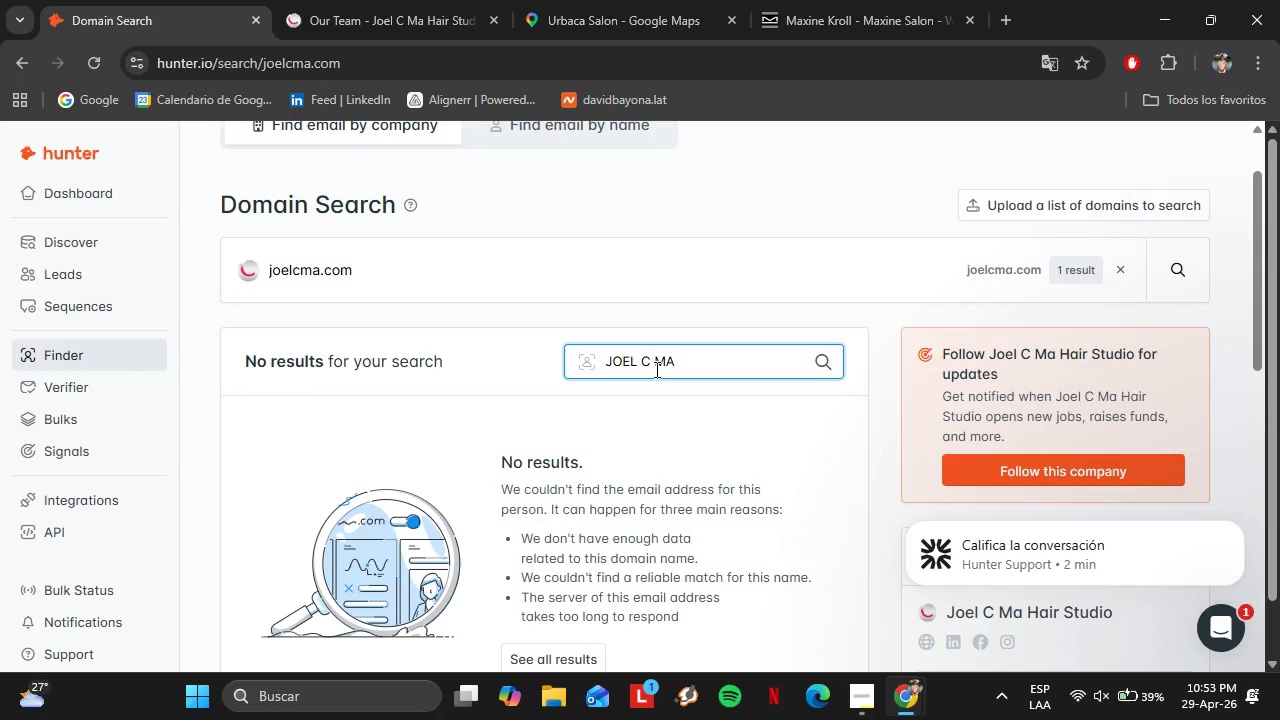 
key(Backspace)
 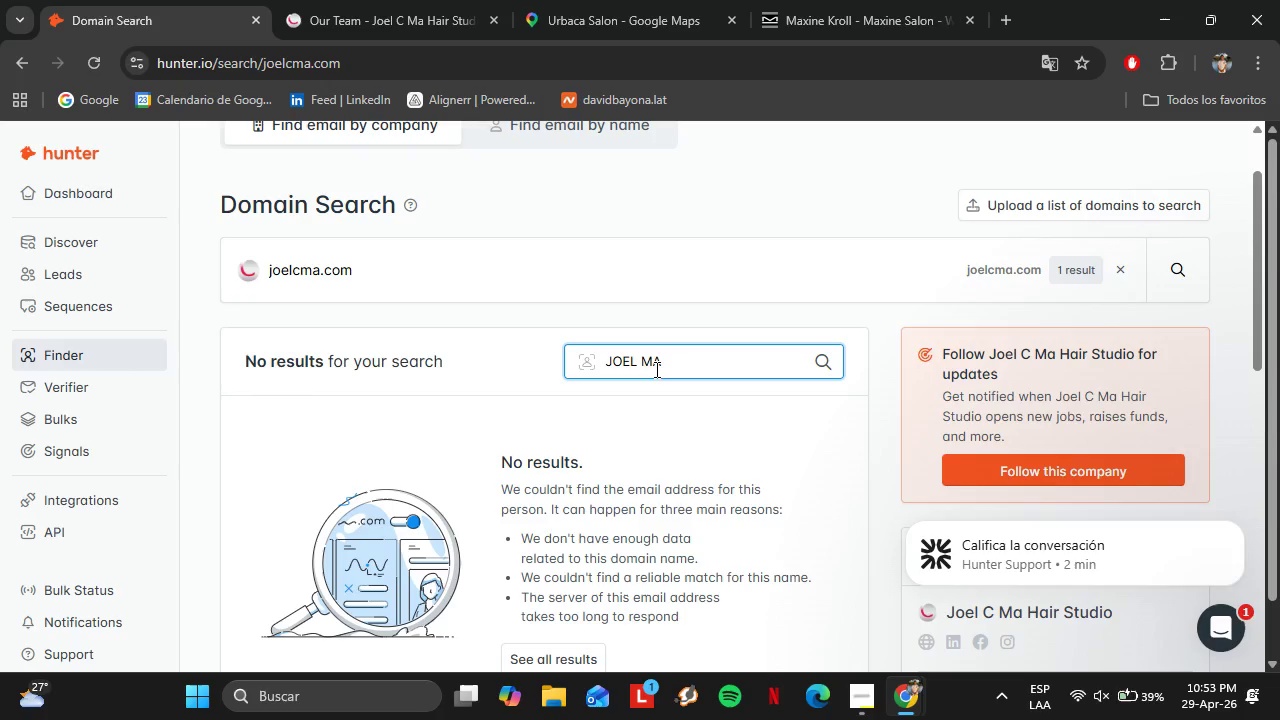 
key(Backspace)
 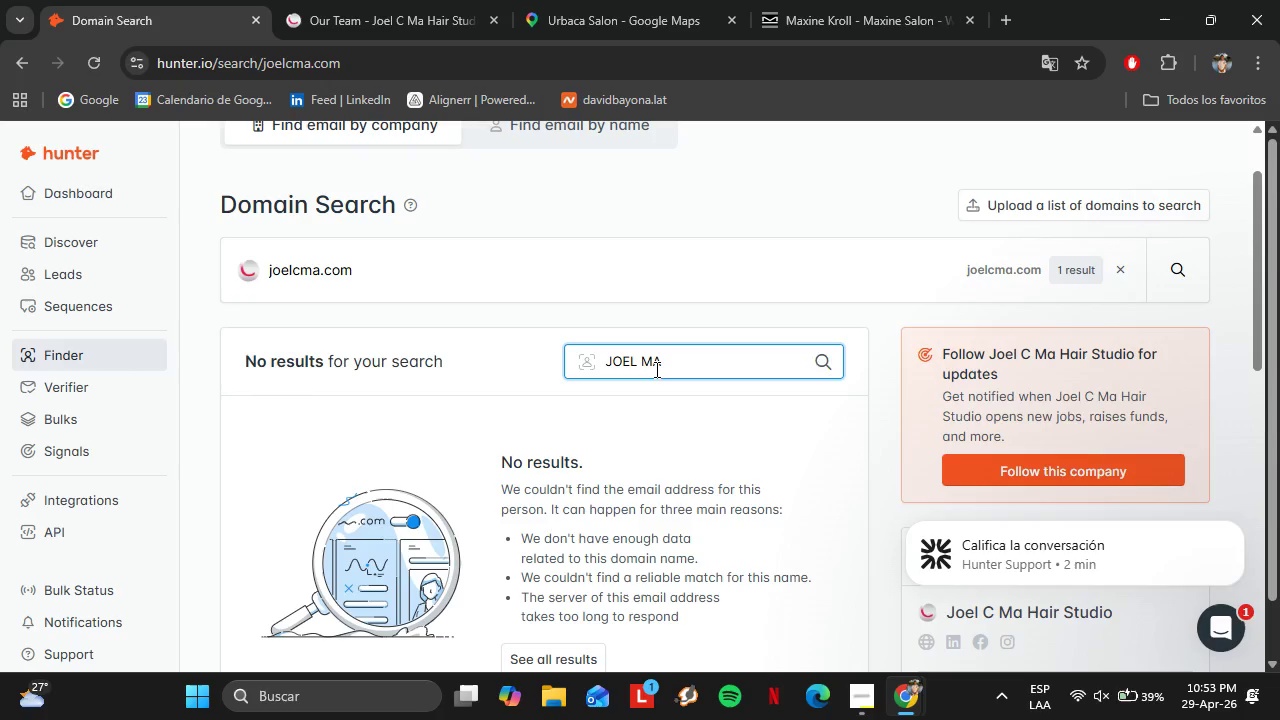 
key(Enter)
 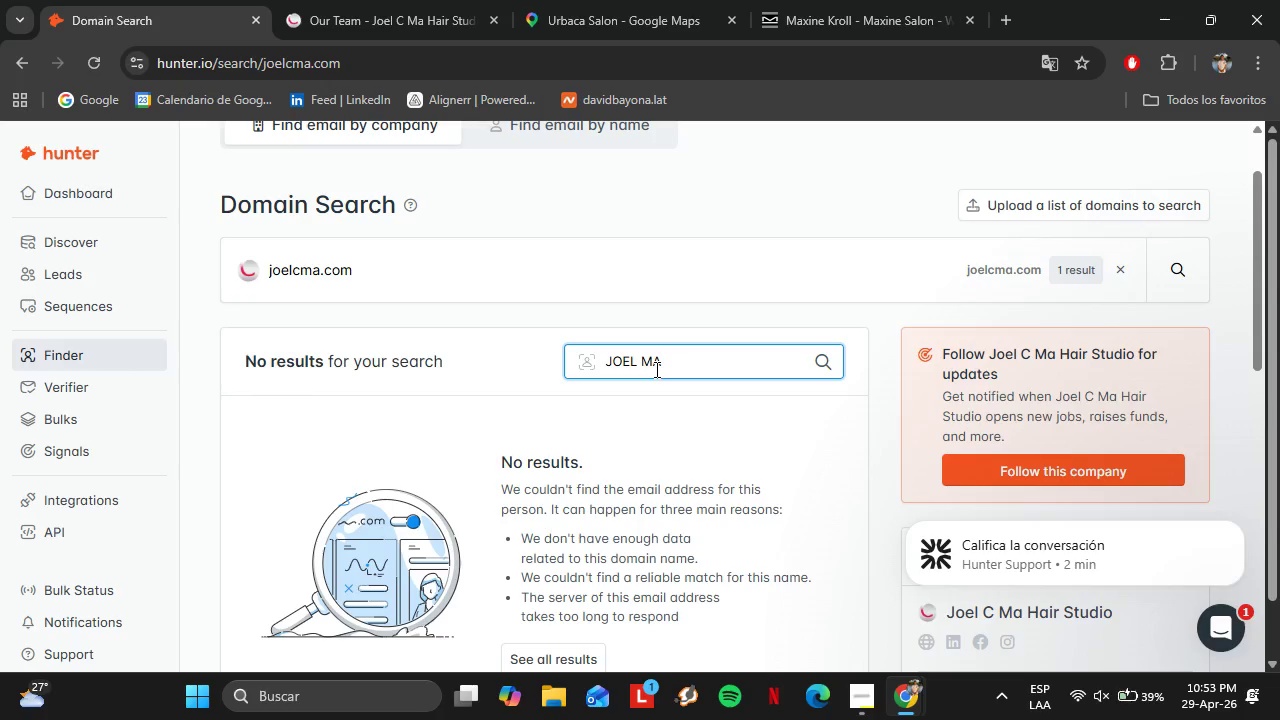 
key(Shift+C)
 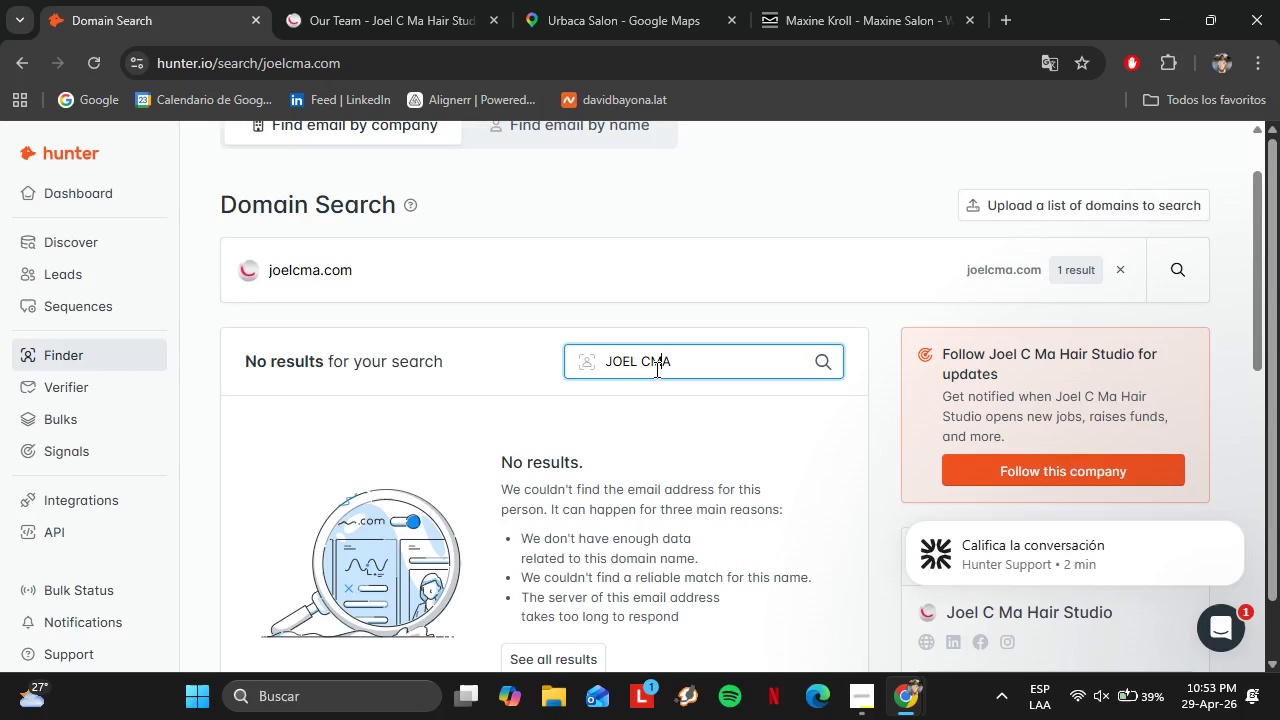 
hold_key(key=ArrowRight, duration=0.61)
 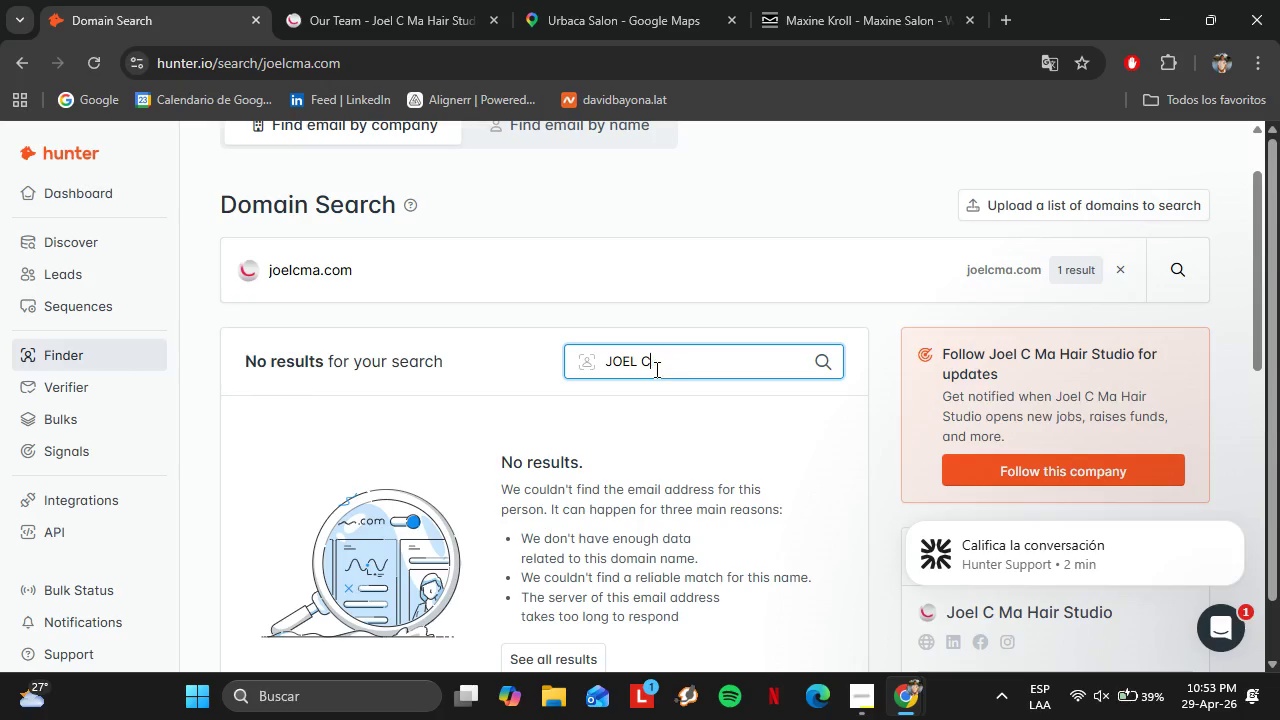 
key(Backspace)
 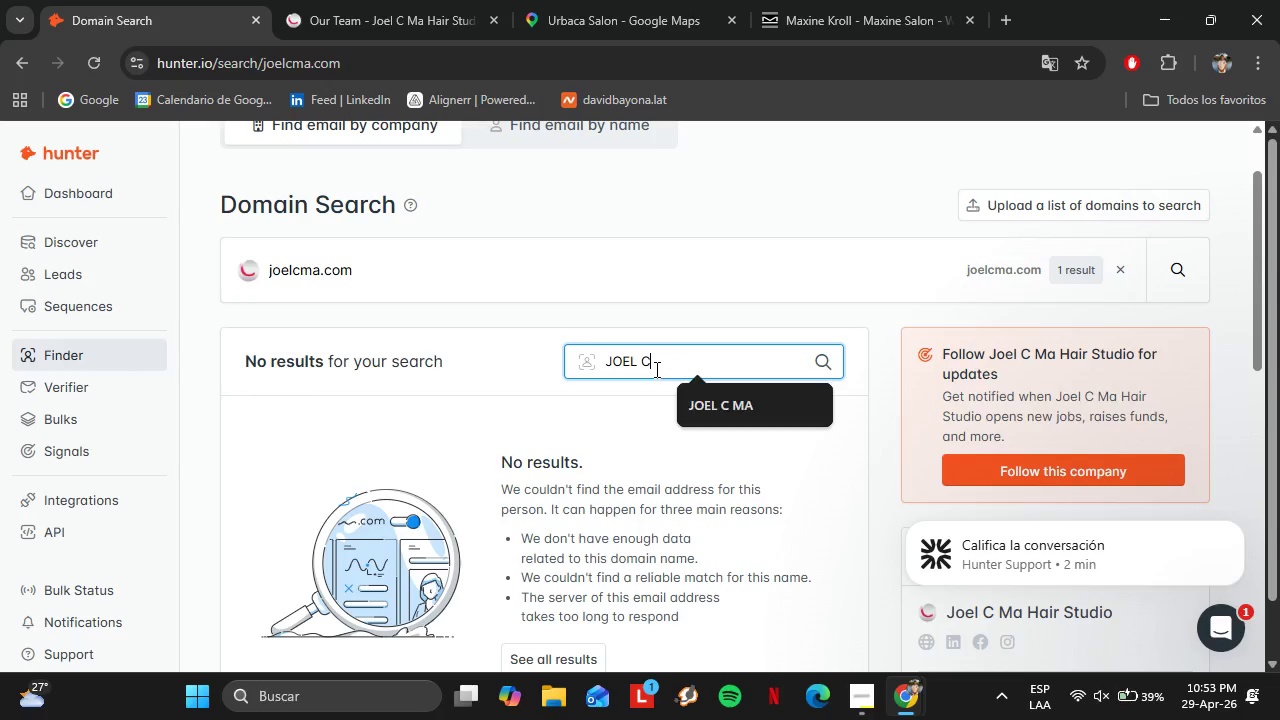 
key(Backspace)
 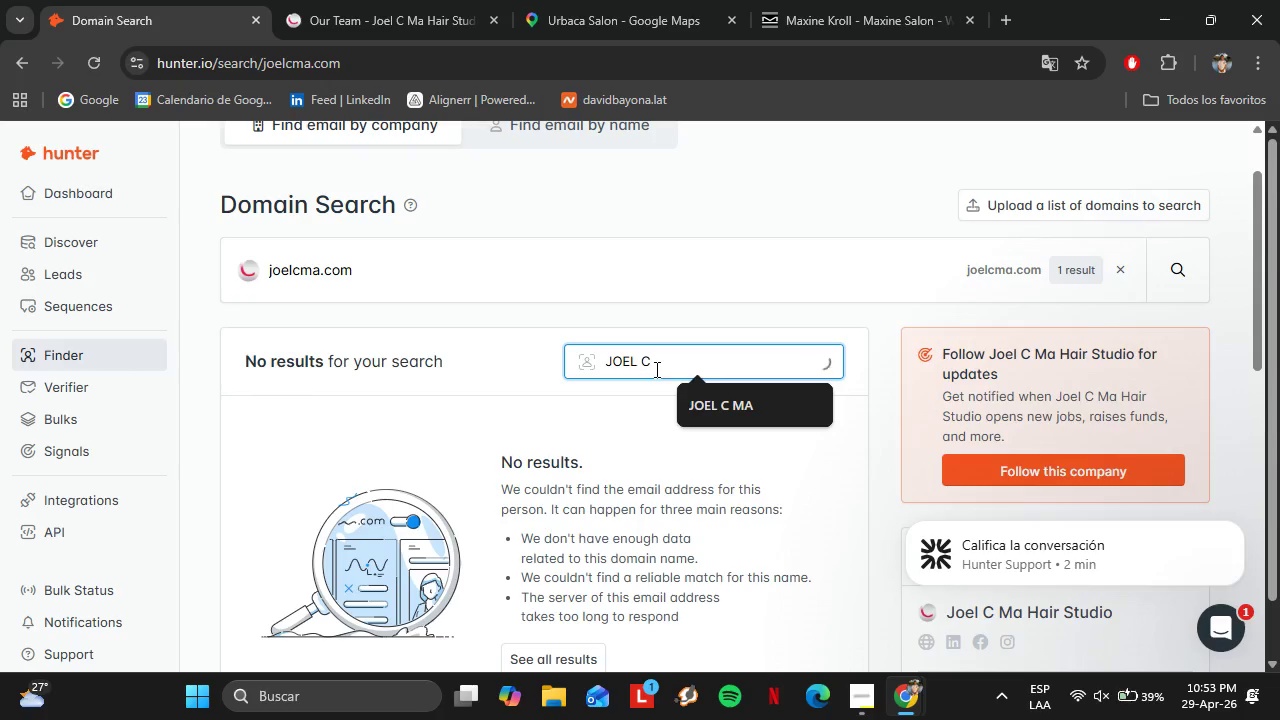 
key(Enter)
 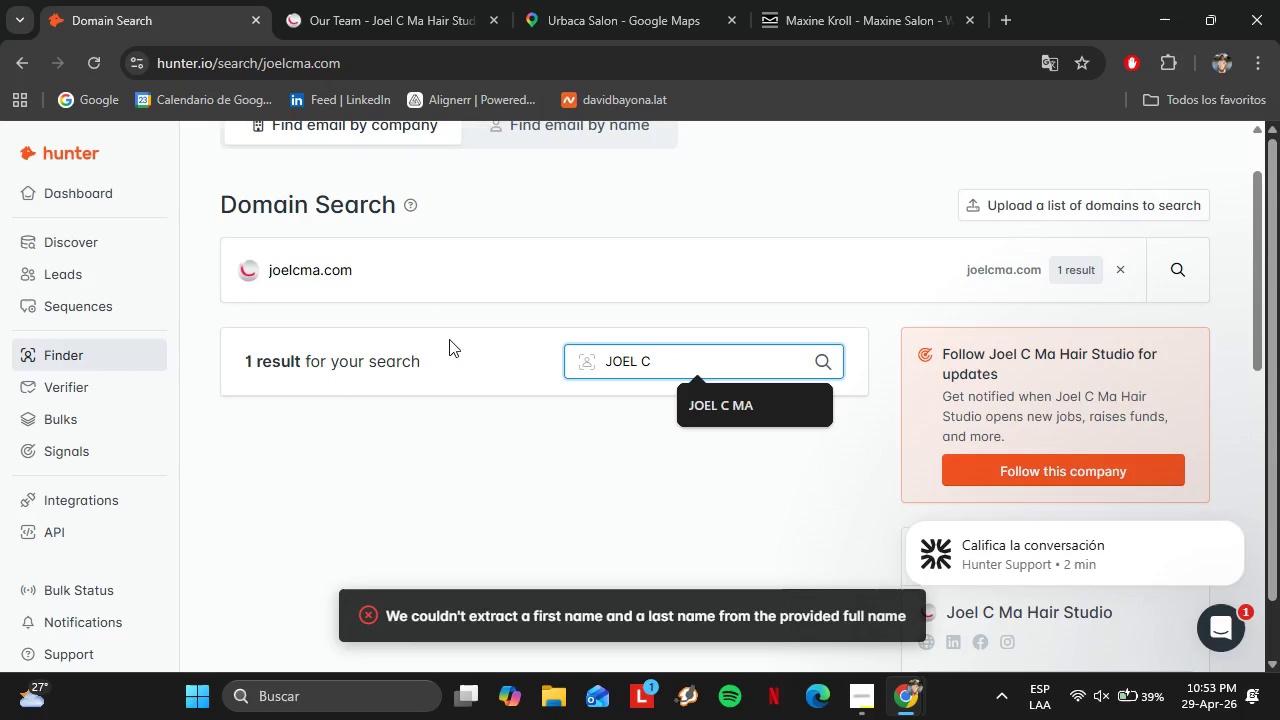 
left_click_drag(start_coordinate=[366, 269], to_coordinate=[185, 257])
 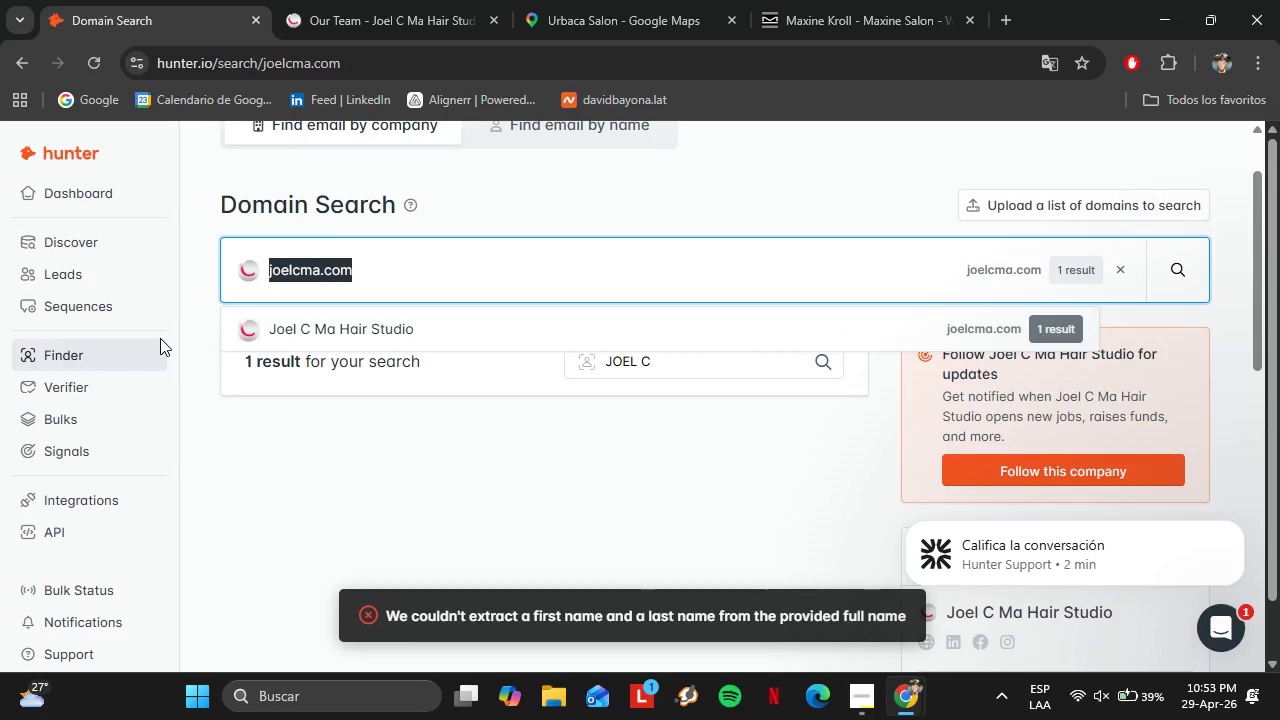 
type(bluxe.com)
 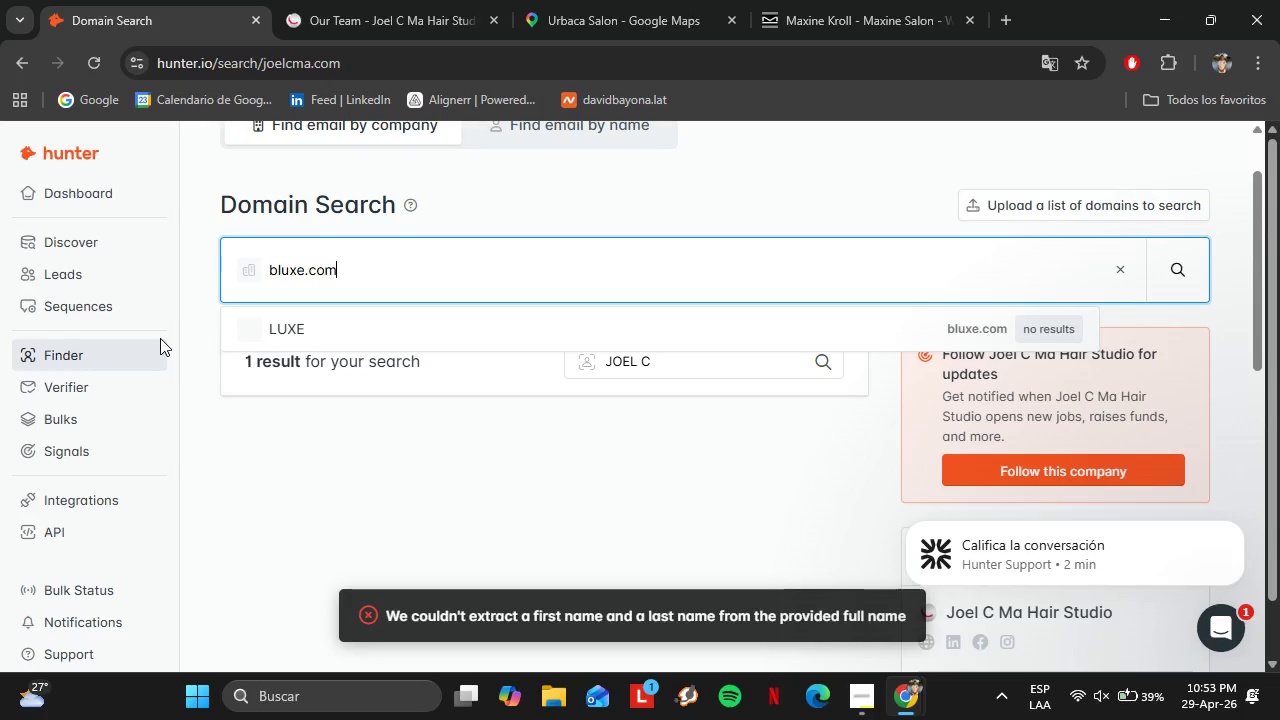 
key(Enter)
 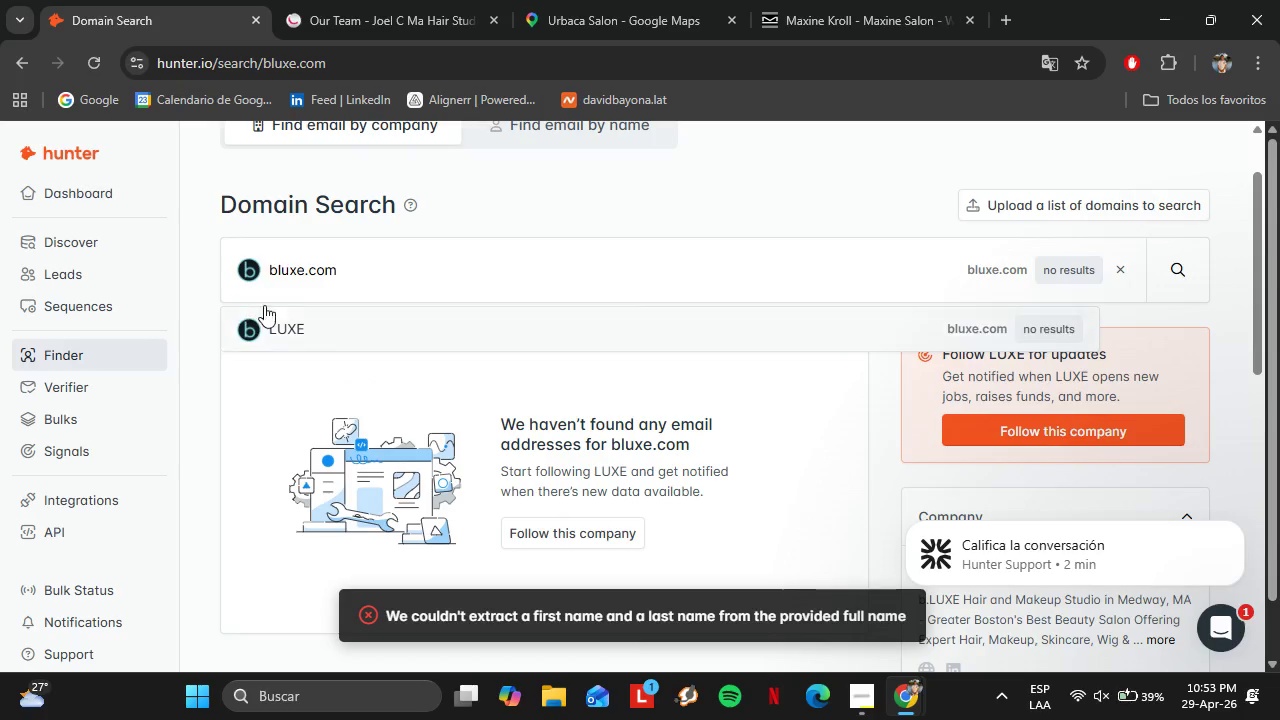 
scroll: coordinate [781, 392], scroll_direction: down, amount: 2.0
 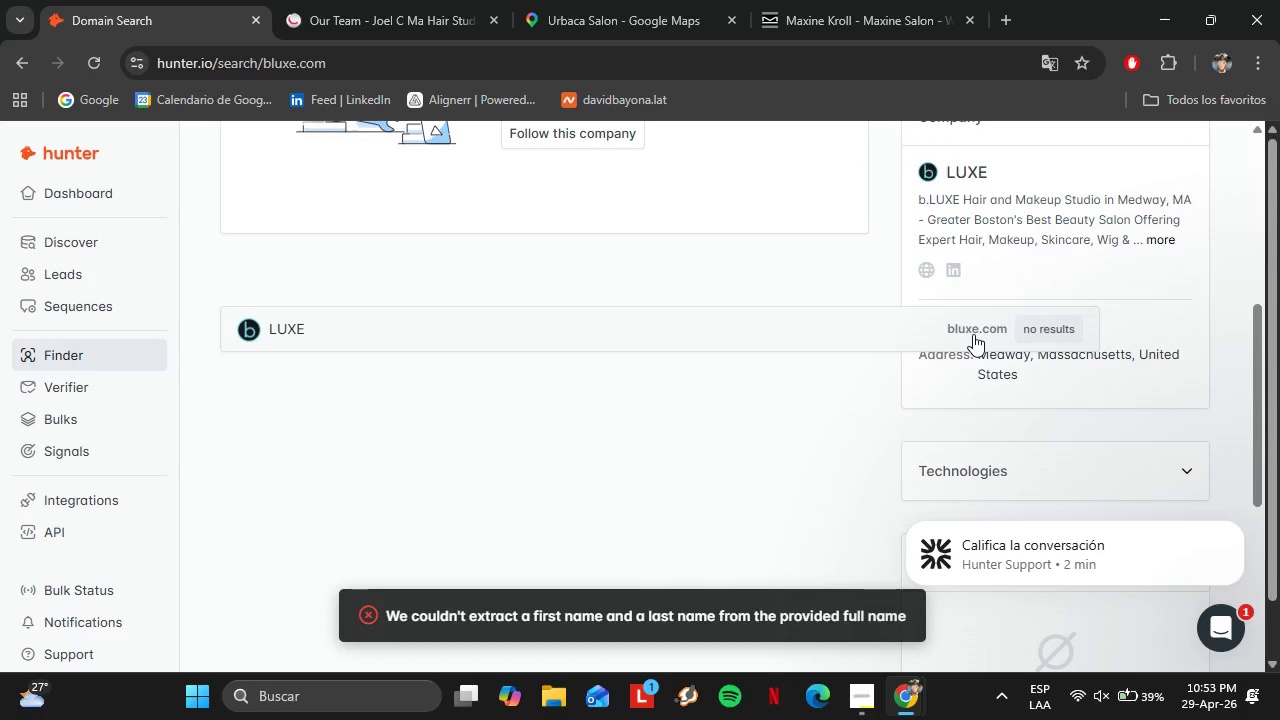 
scroll: coordinate [968, 351], scroll_direction: up, amount: 5.0
 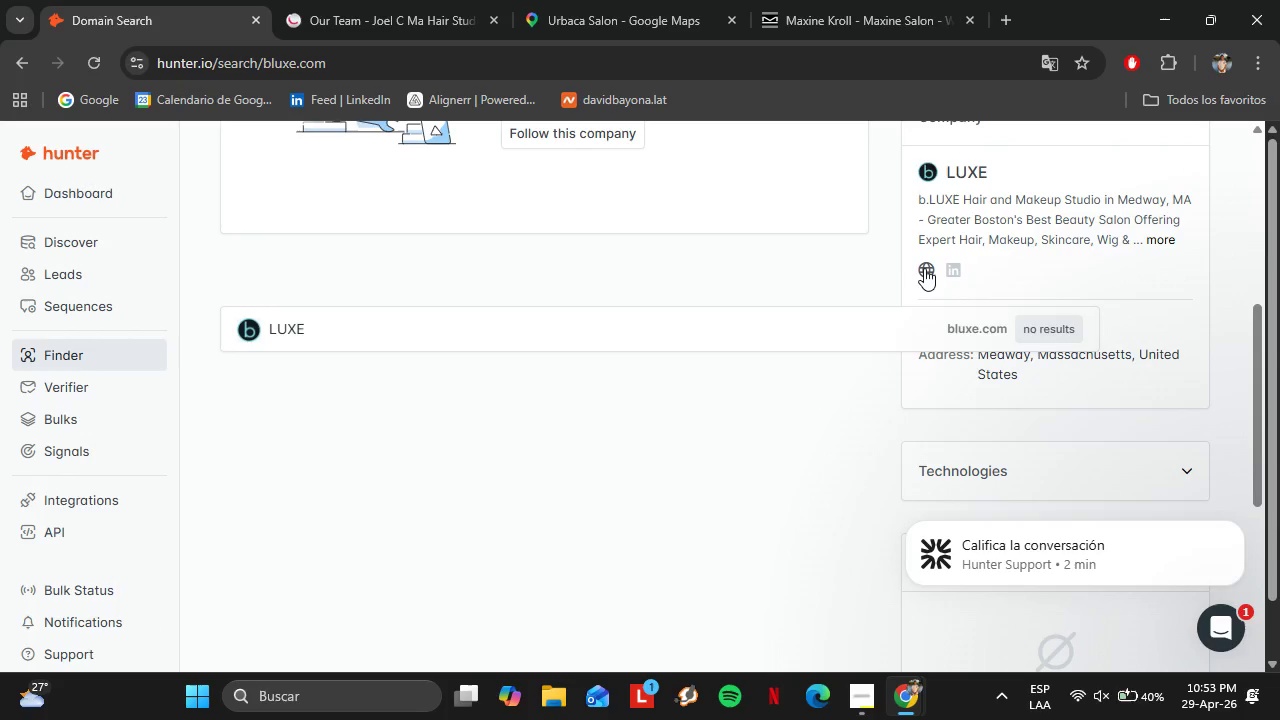 
left_click([926, 268])
 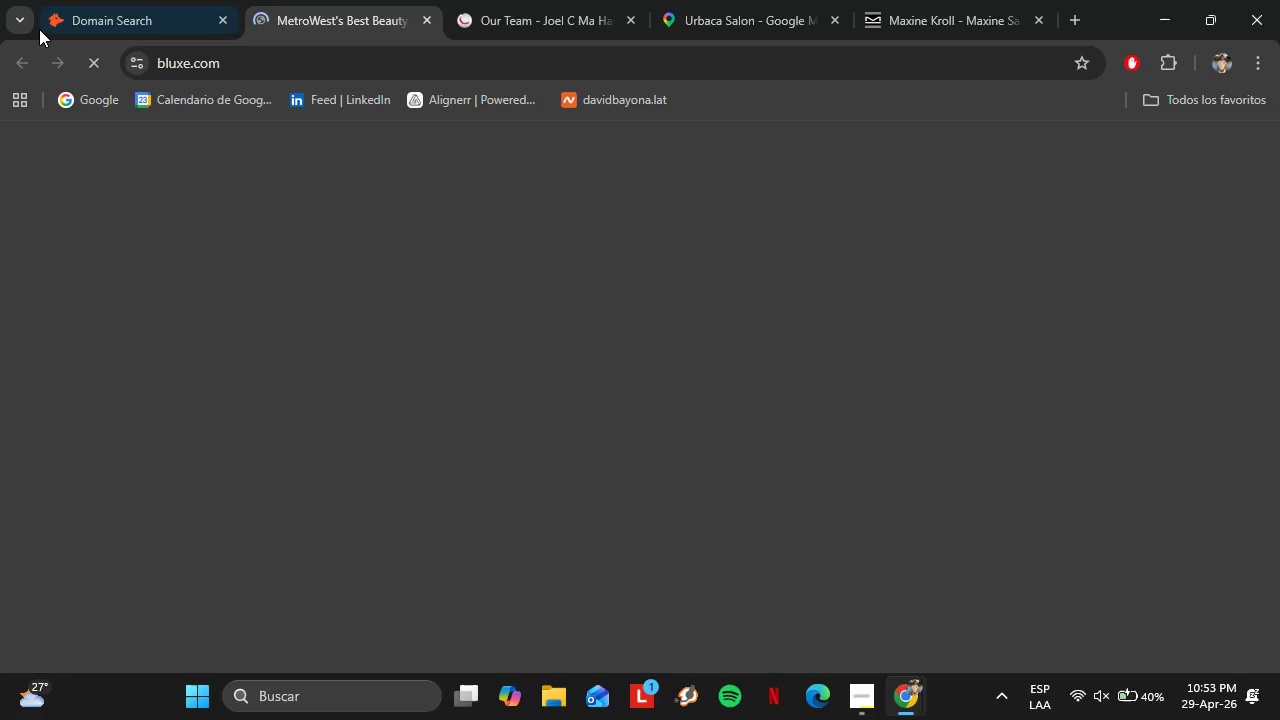 
mouse_move([60, 0])
 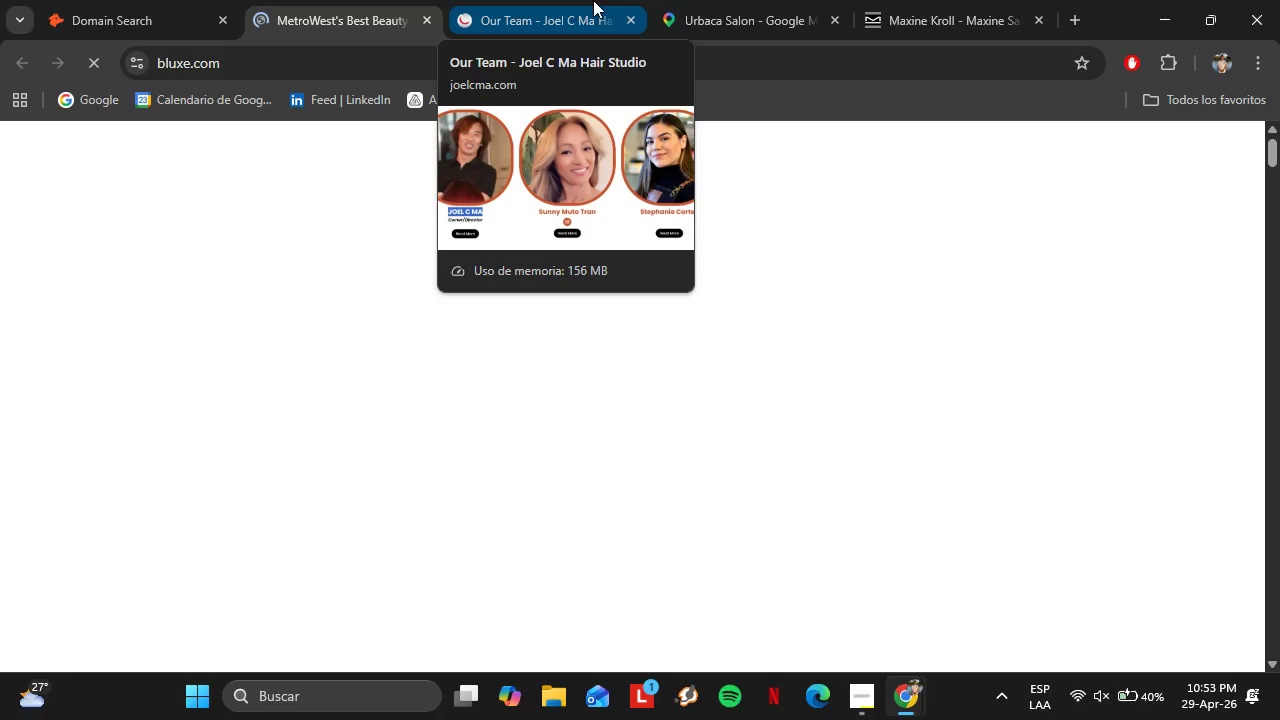 
left_click([632, 27])
 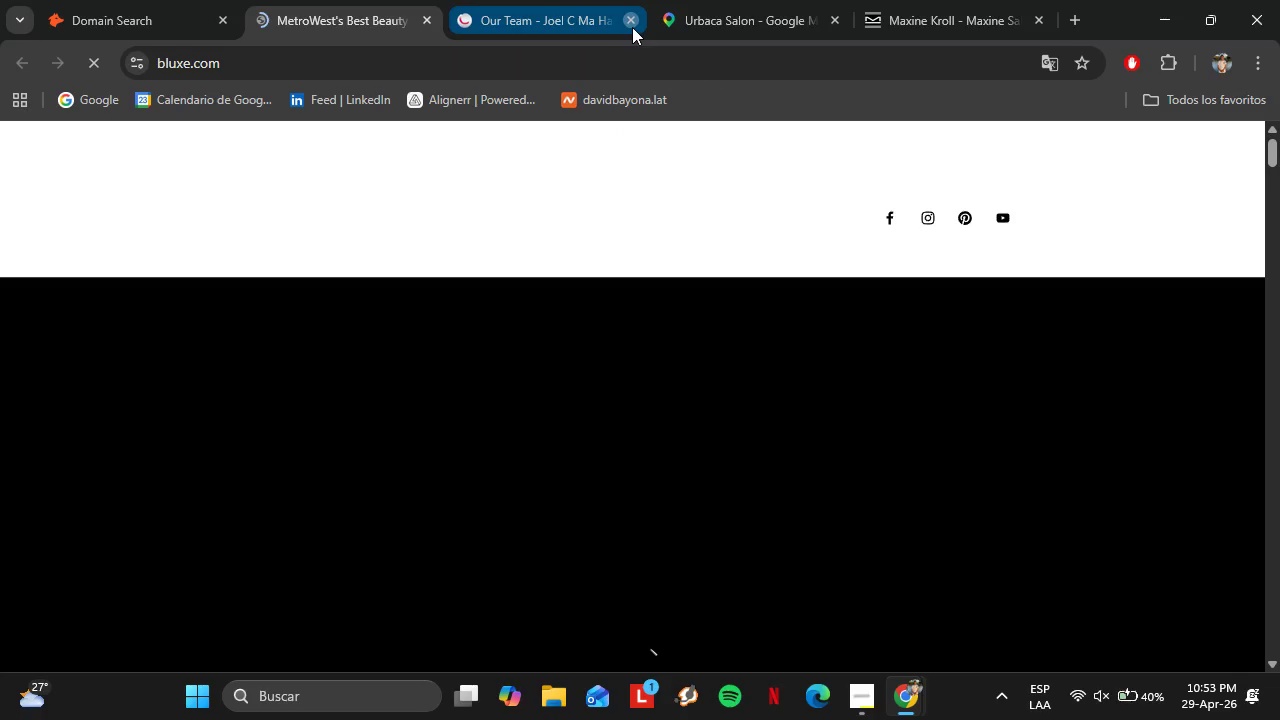 
left_click([632, 27])
 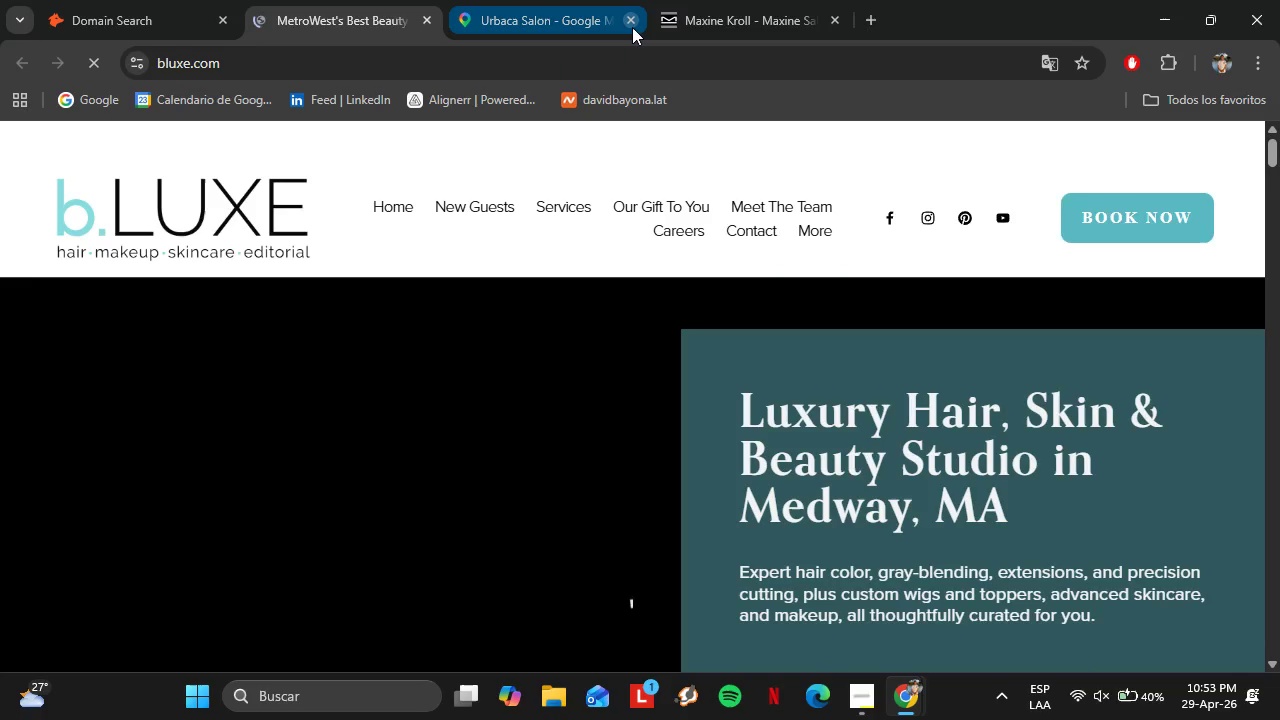 
left_click([632, 27])
 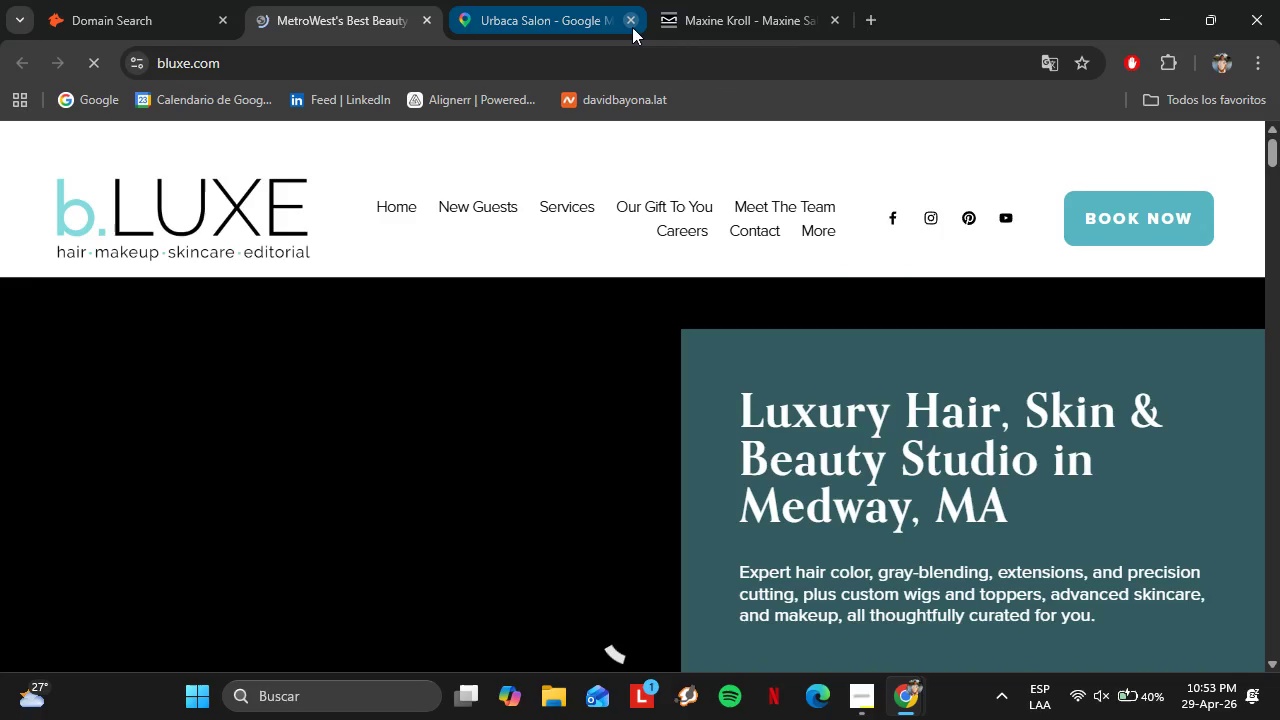 
left_click([632, 27])
 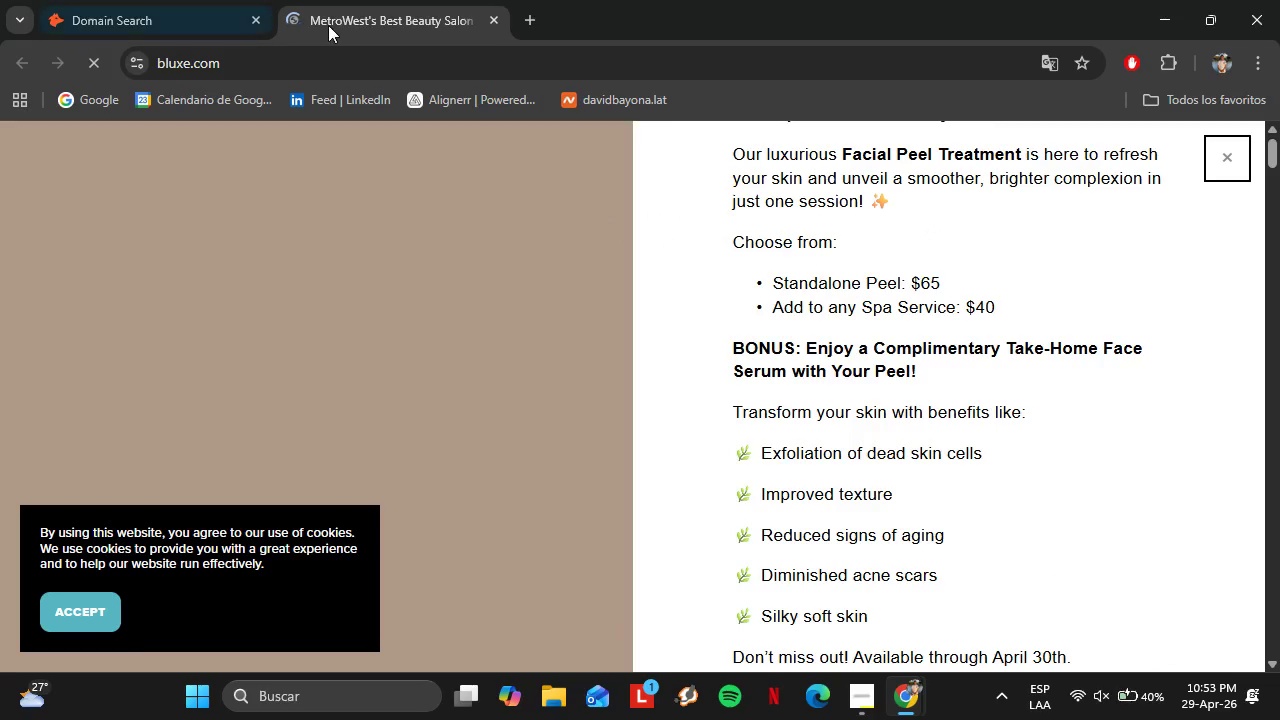 
wait(5.2)
 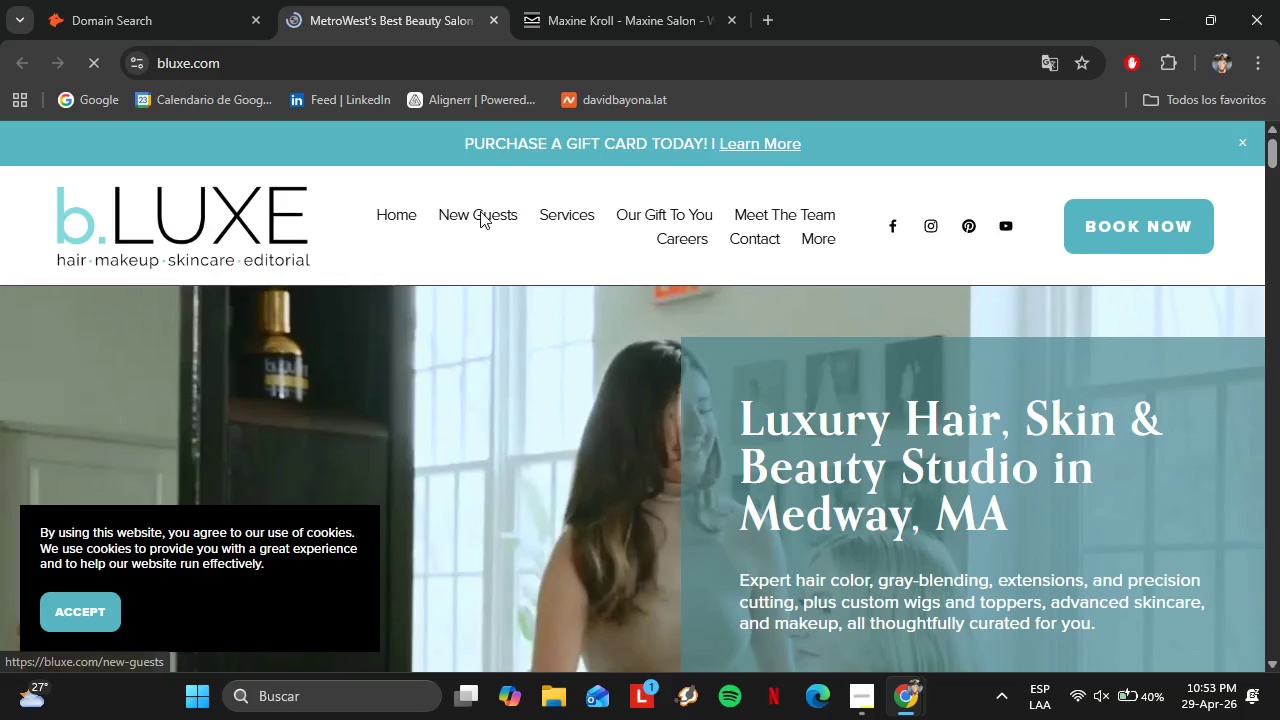 
left_click([1233, 155])
 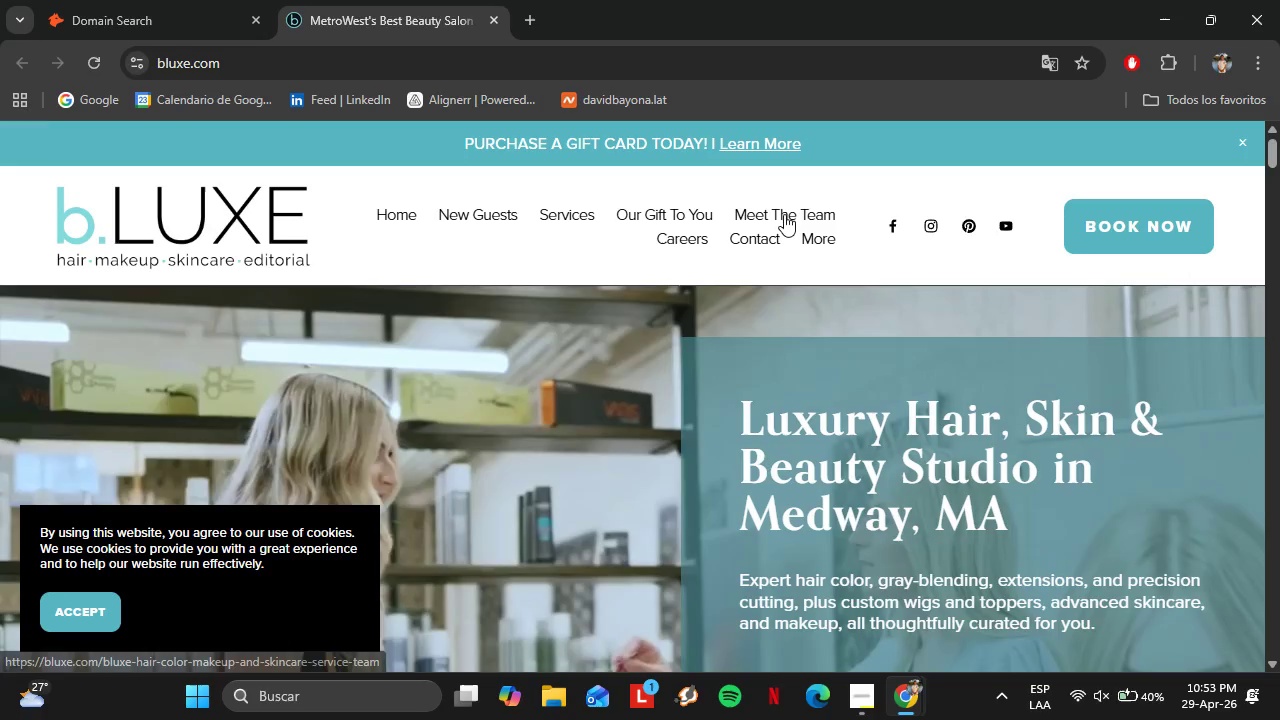 
left_click([784, 214])
 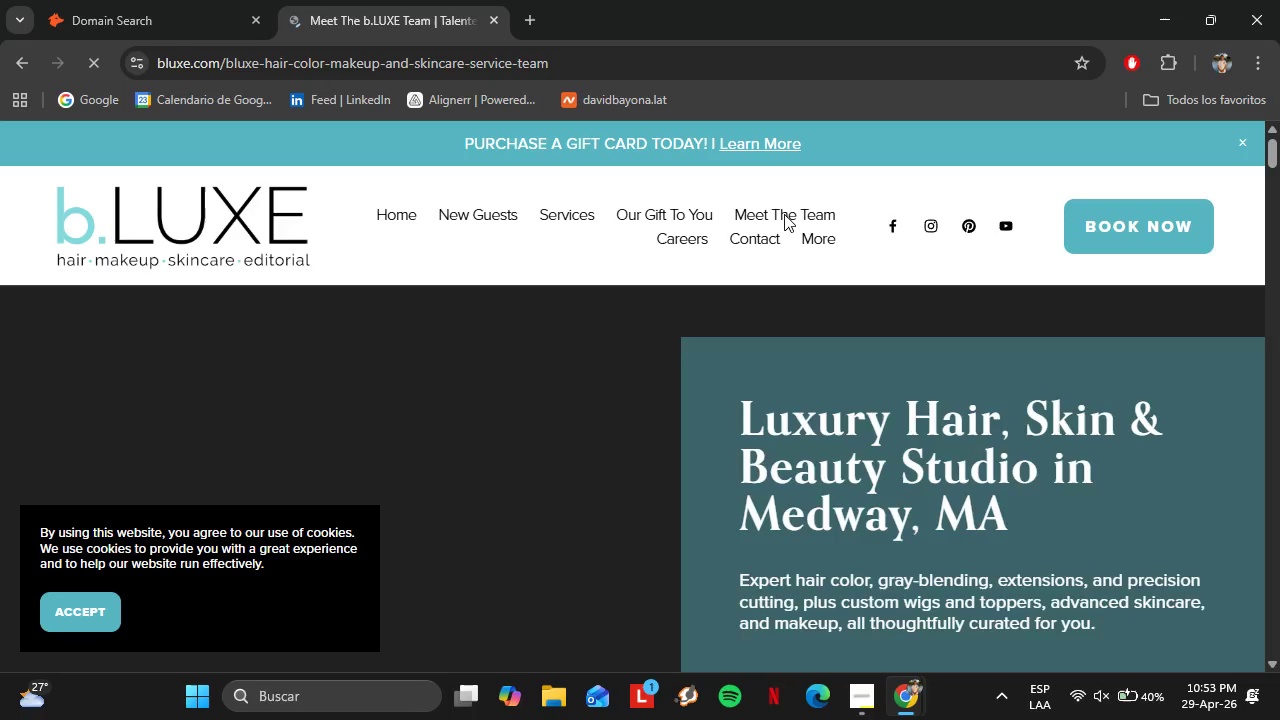 
scroll: coordinate [758, 468], scroll_direction: down, amount: 3.0
 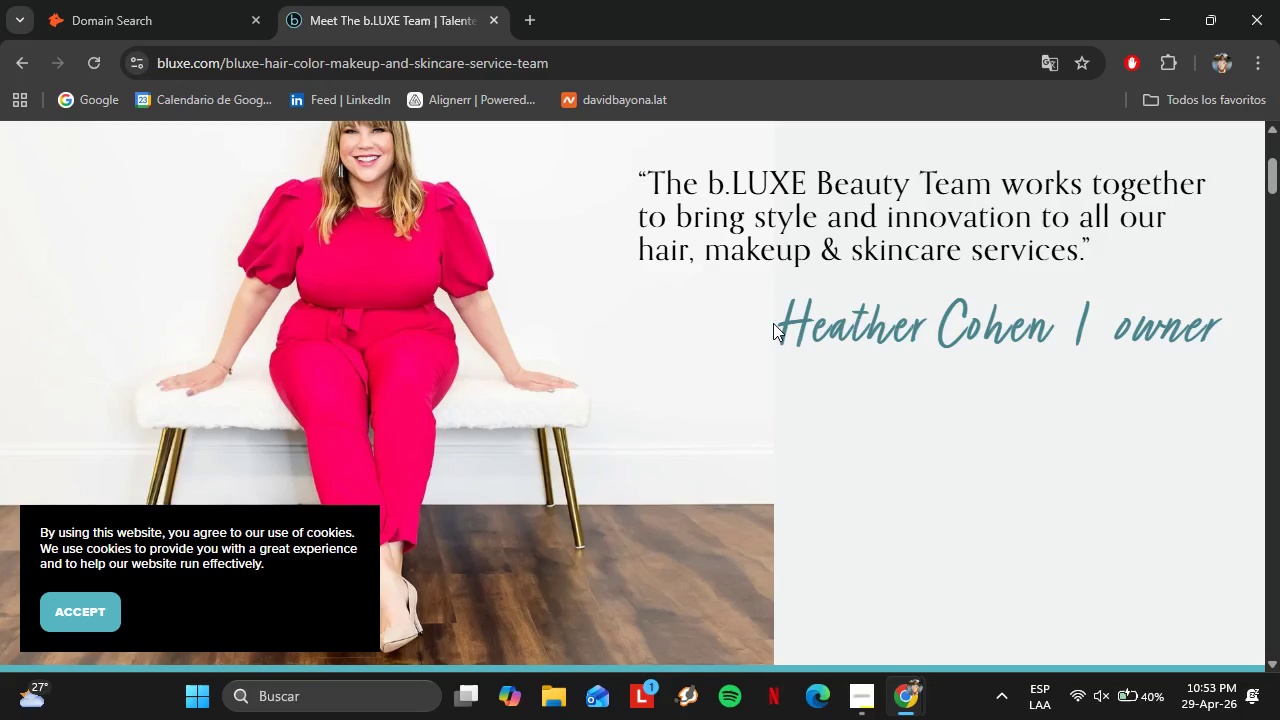 
left_click_drag(start_coordinate=[775, 323], to_coordinate=[1056, 323])
 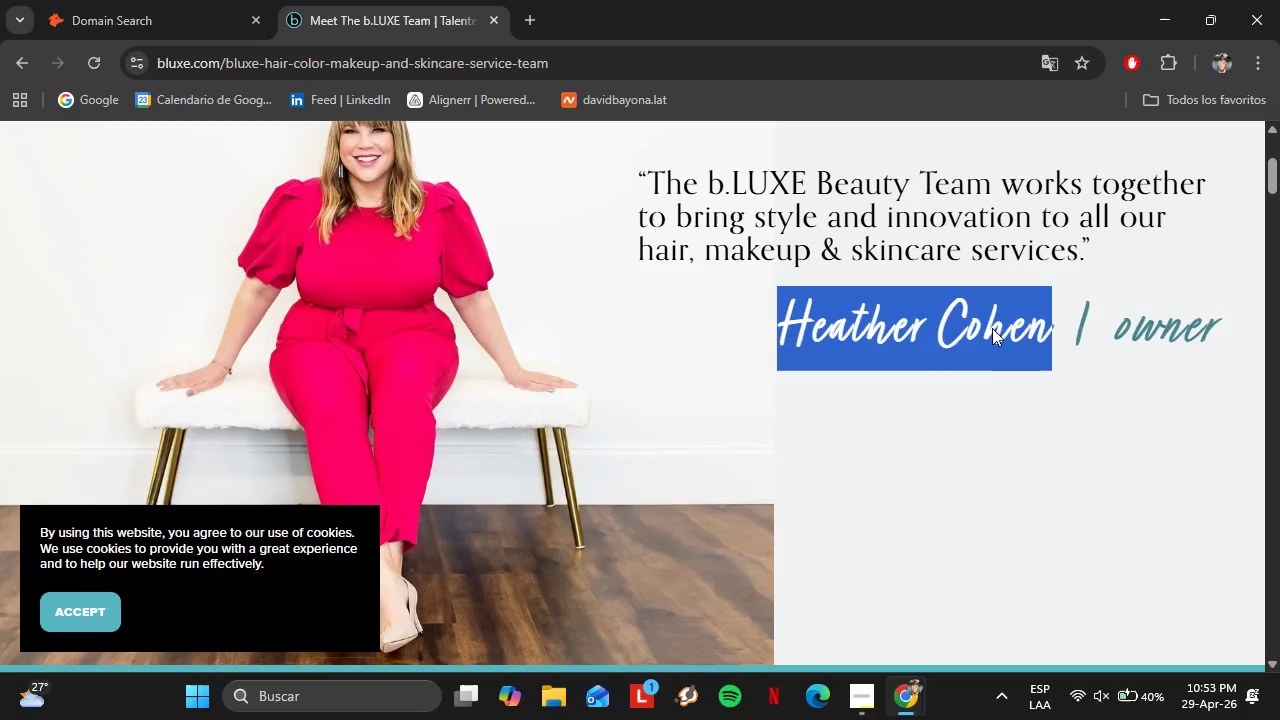 
right_click([992, 328])
 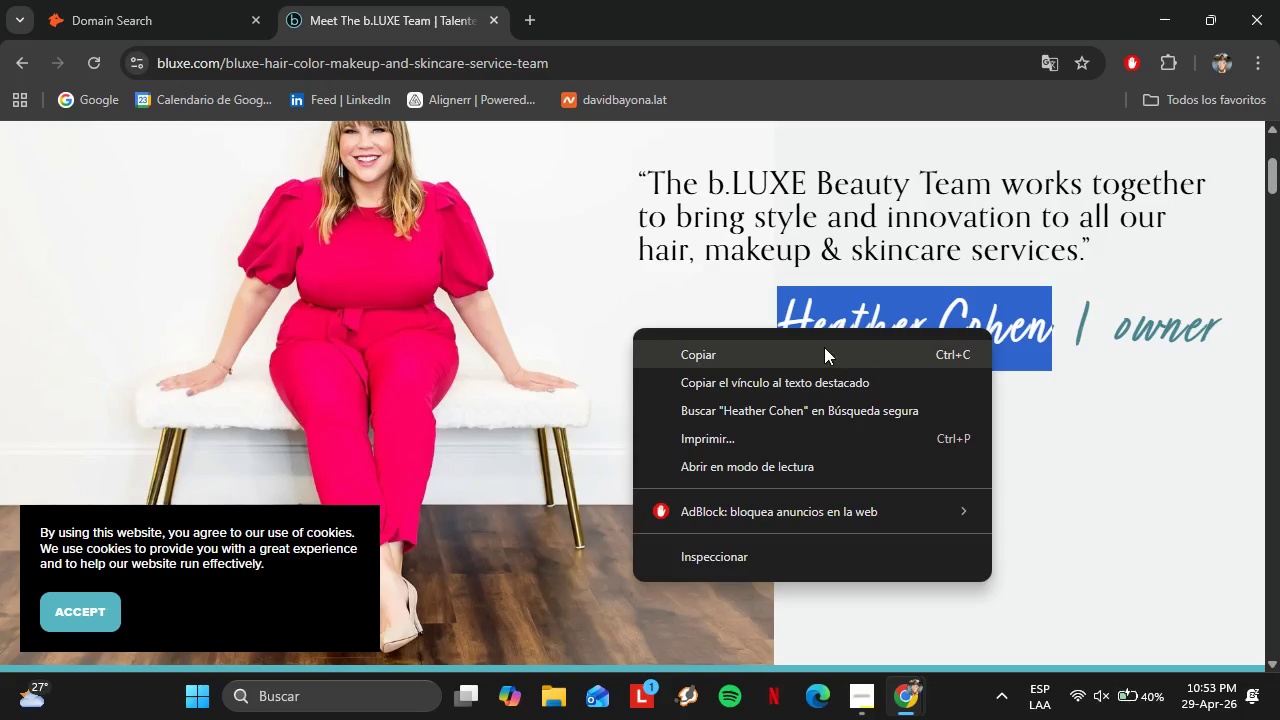 
left_click([819, 346])
 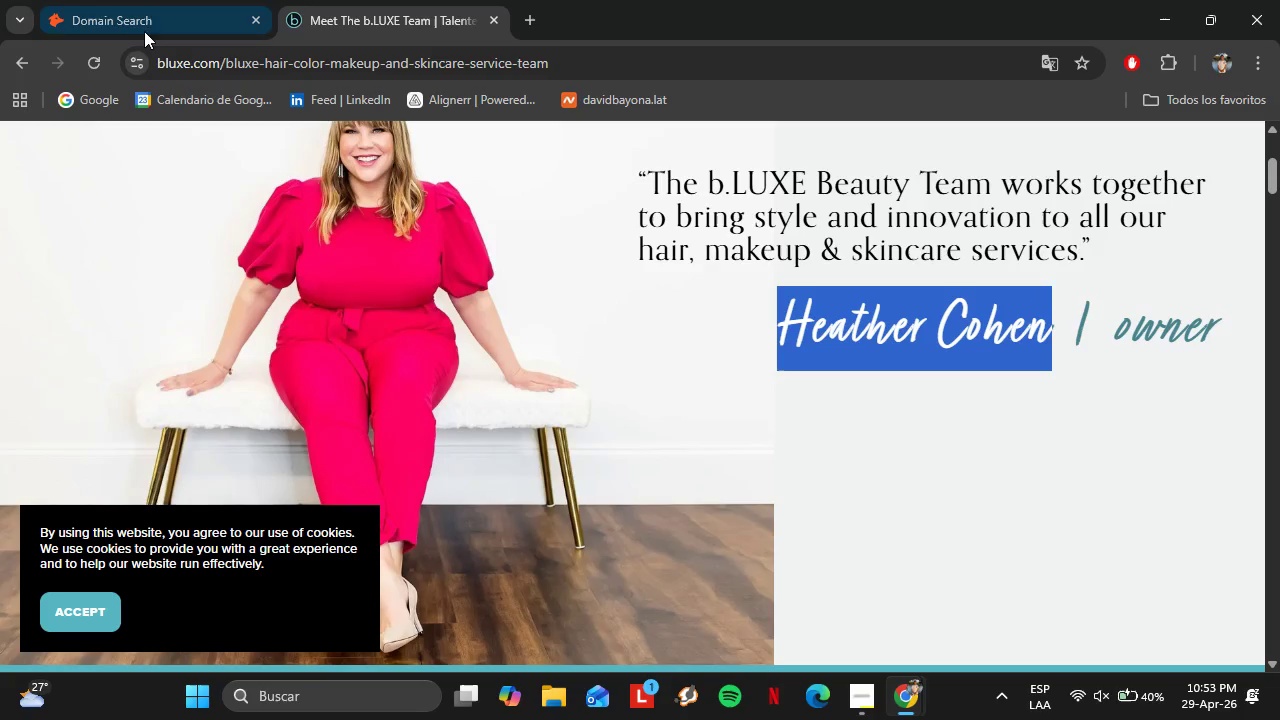 
left_click([145, 15])
 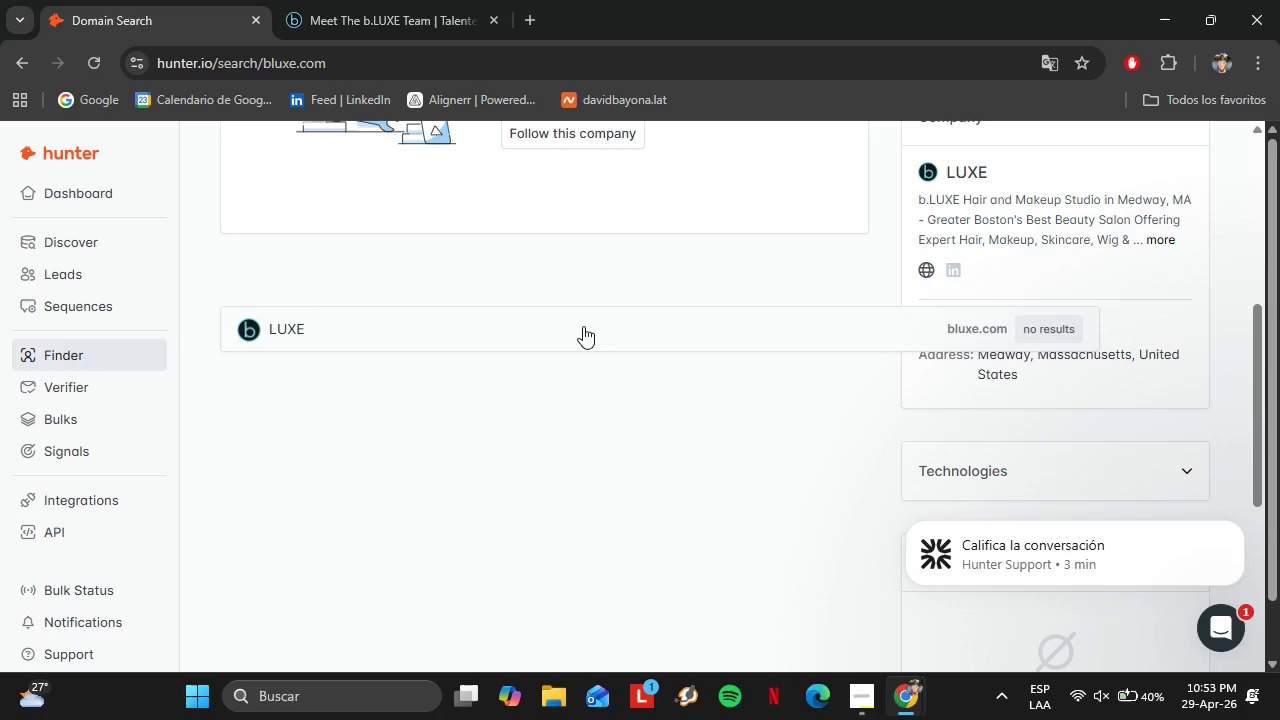 
left_click([713, 335])
 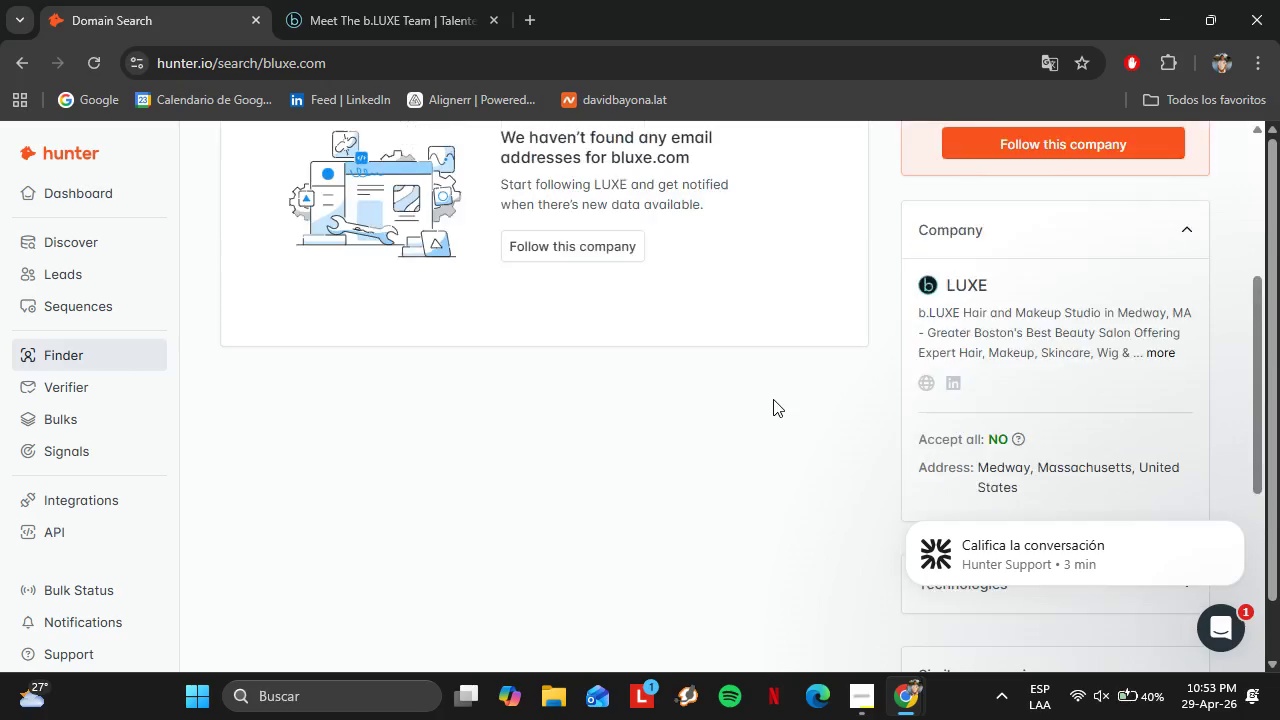 
scroll: coordinate [773, 445], scroll_direction: up, amount: 9.0
 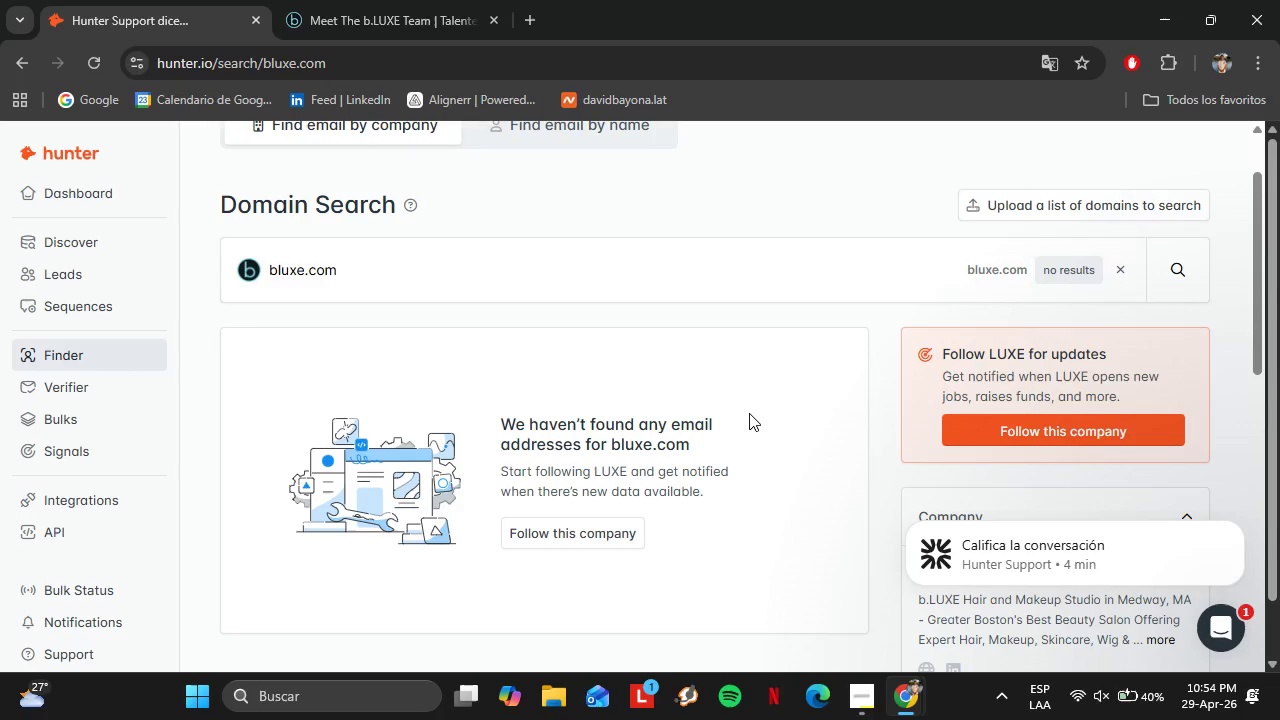 
wait(25.49)
 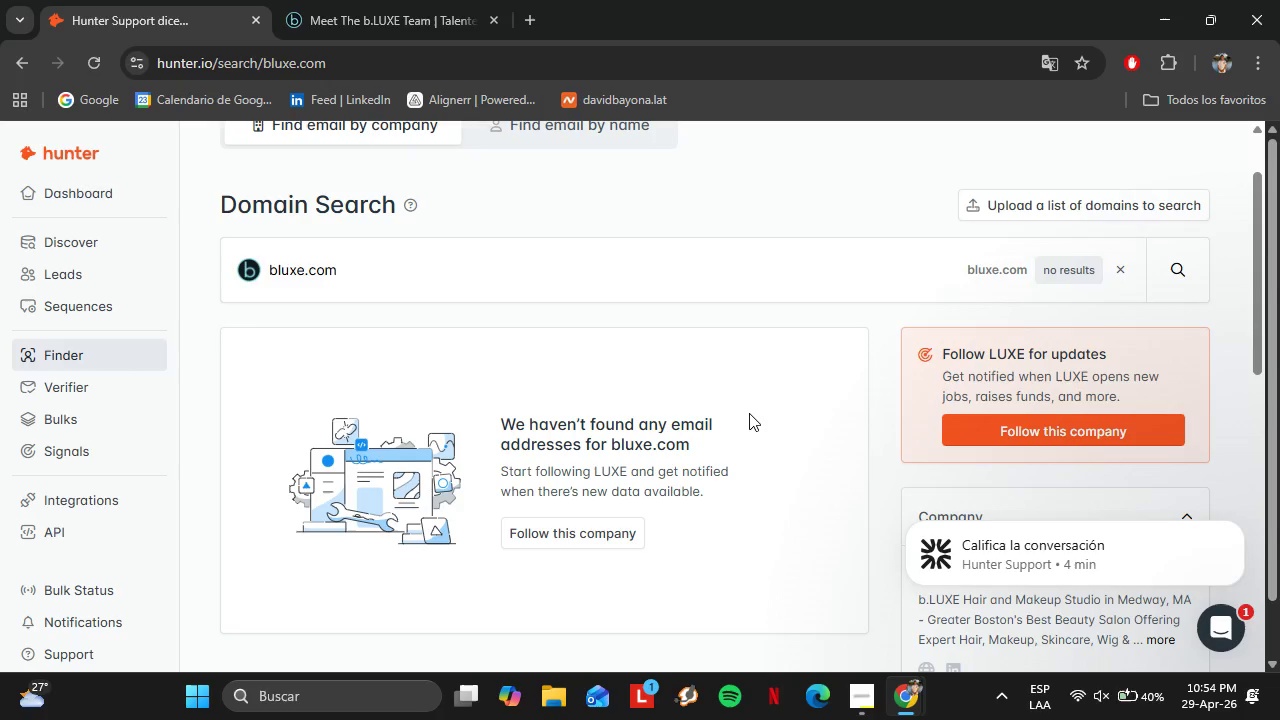 
left_click_drag(start_coordinate=[422, 268], to_coordinate=[253, 310])
 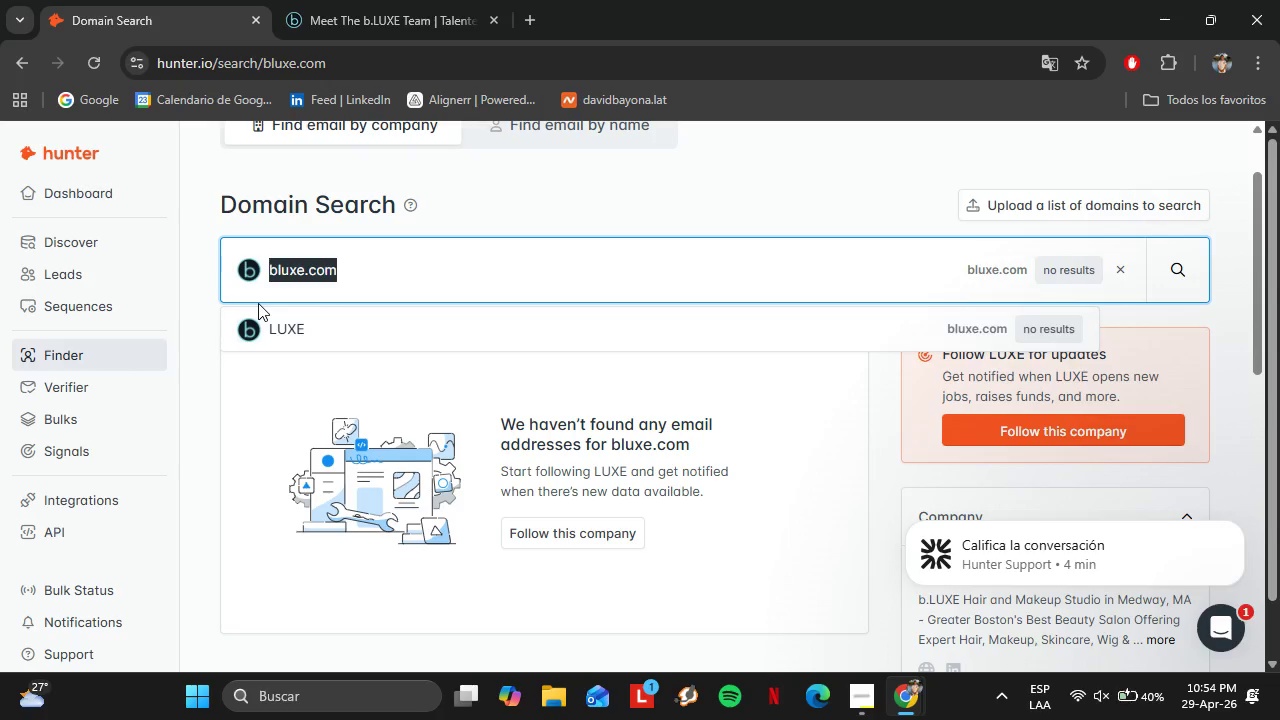 
type(beaucage)
key(Backspace)
type(esalon.com)
 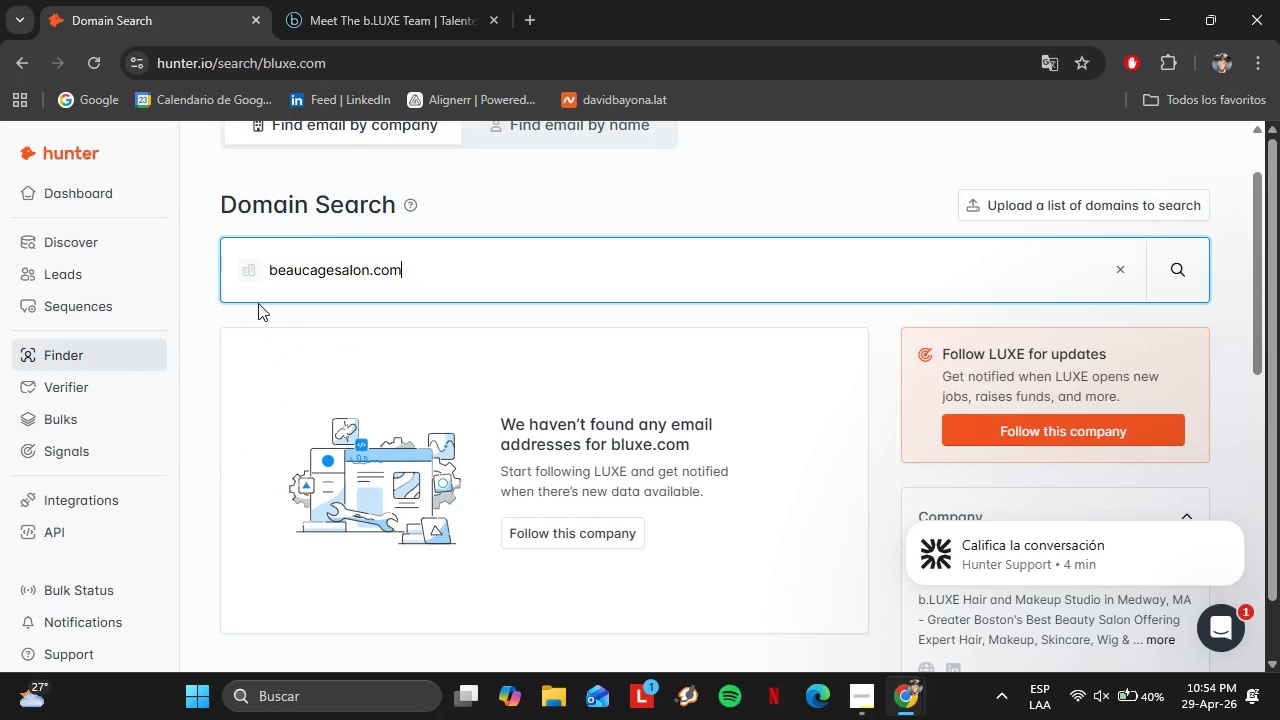 
key(Enter)
 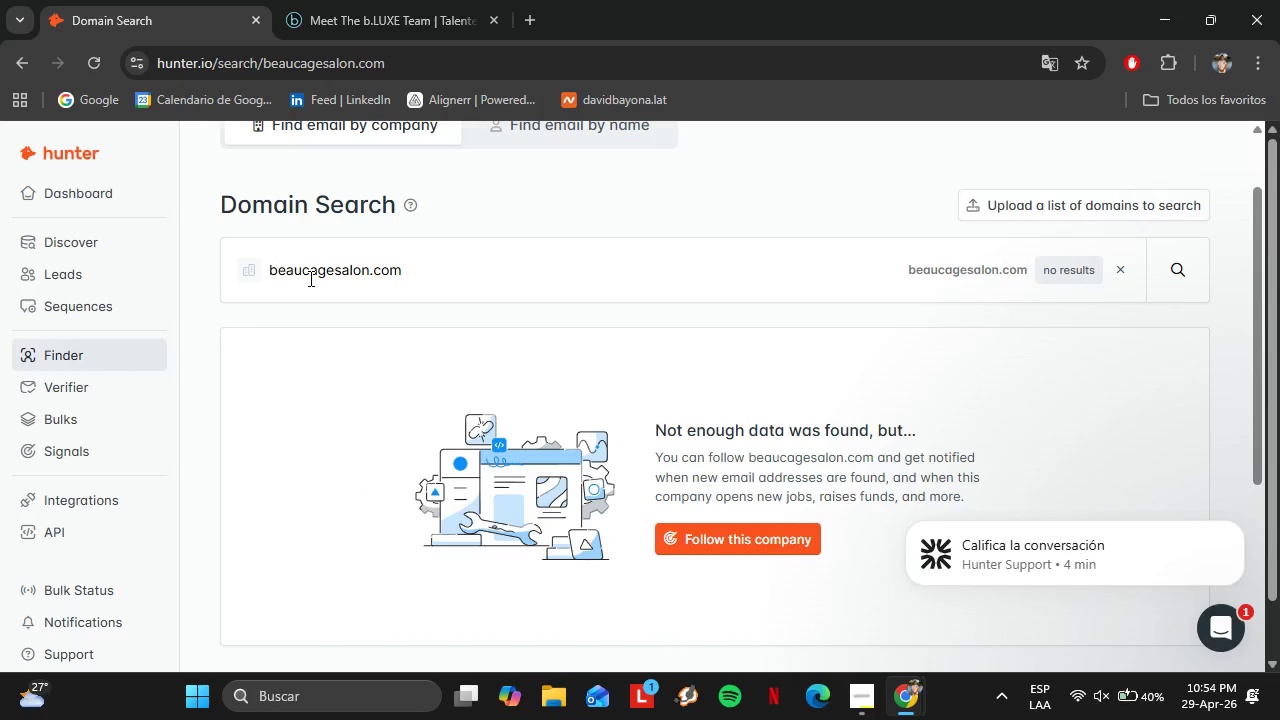 
wait(5.95)
 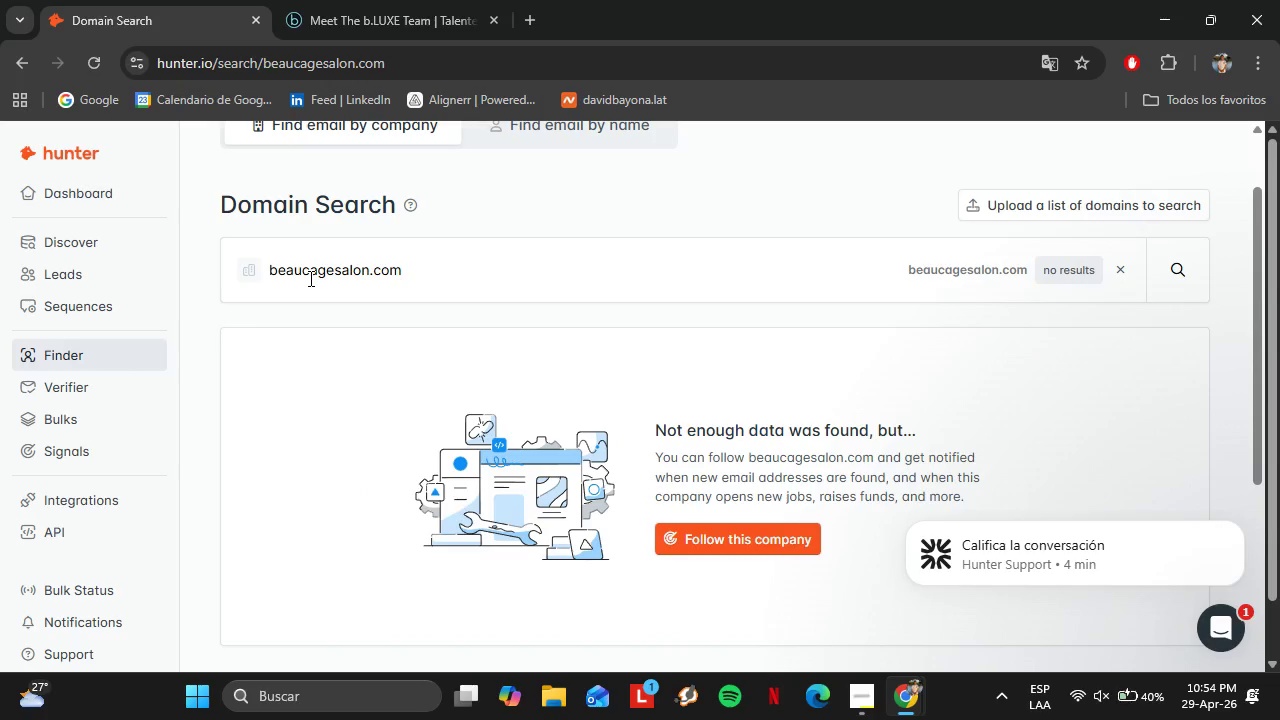 
left_click_drag(start_coordinate=[453, 269], to_coordinate=[248, 266])
 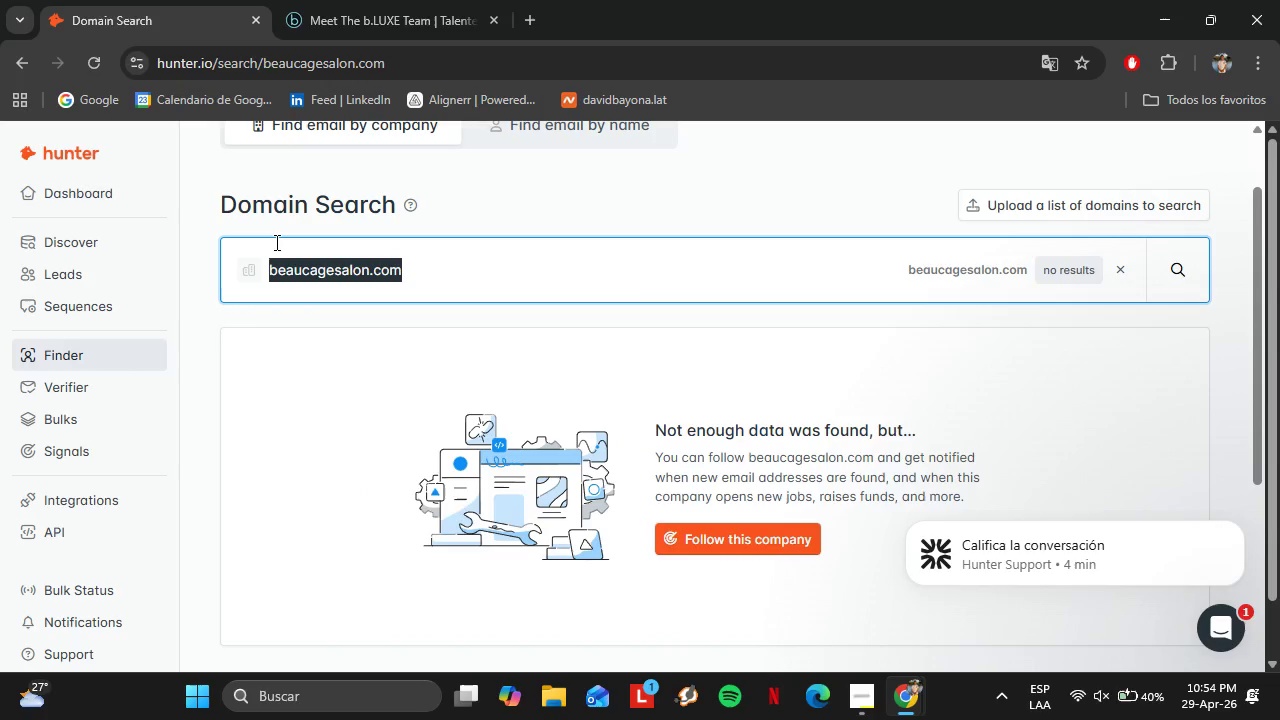 
type(addictedtohair.com)
 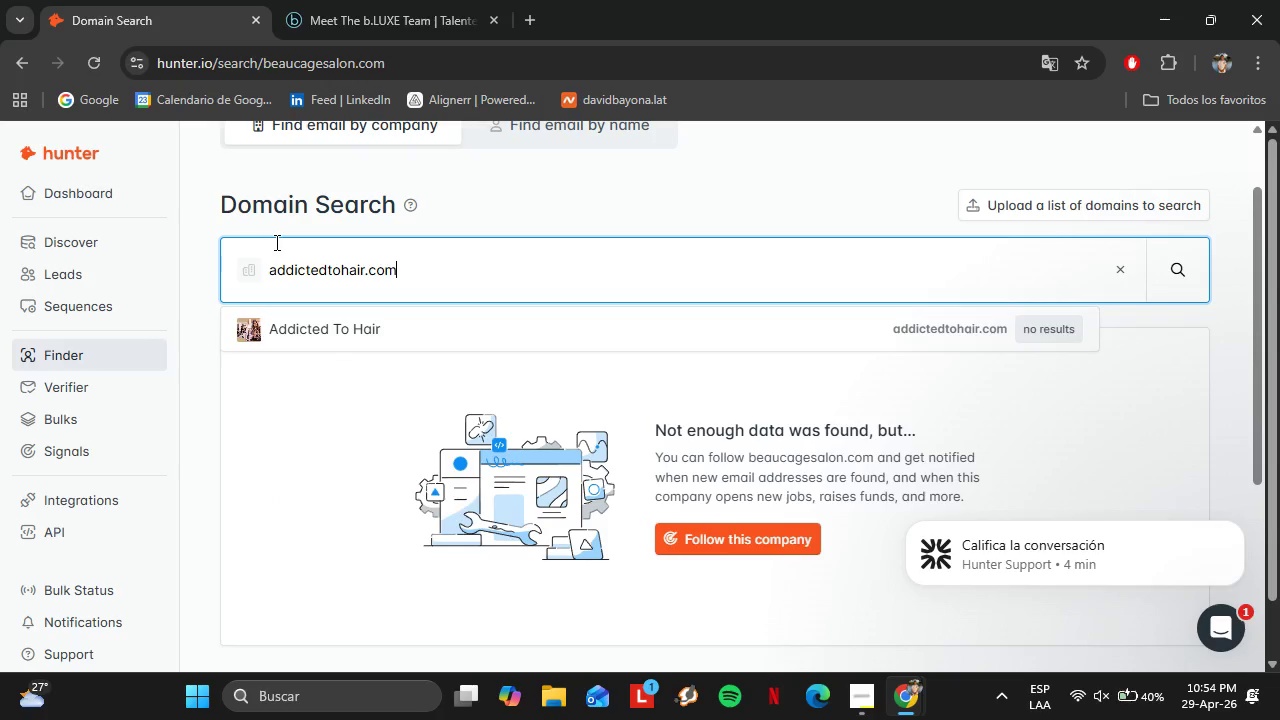 
key(Enter)
 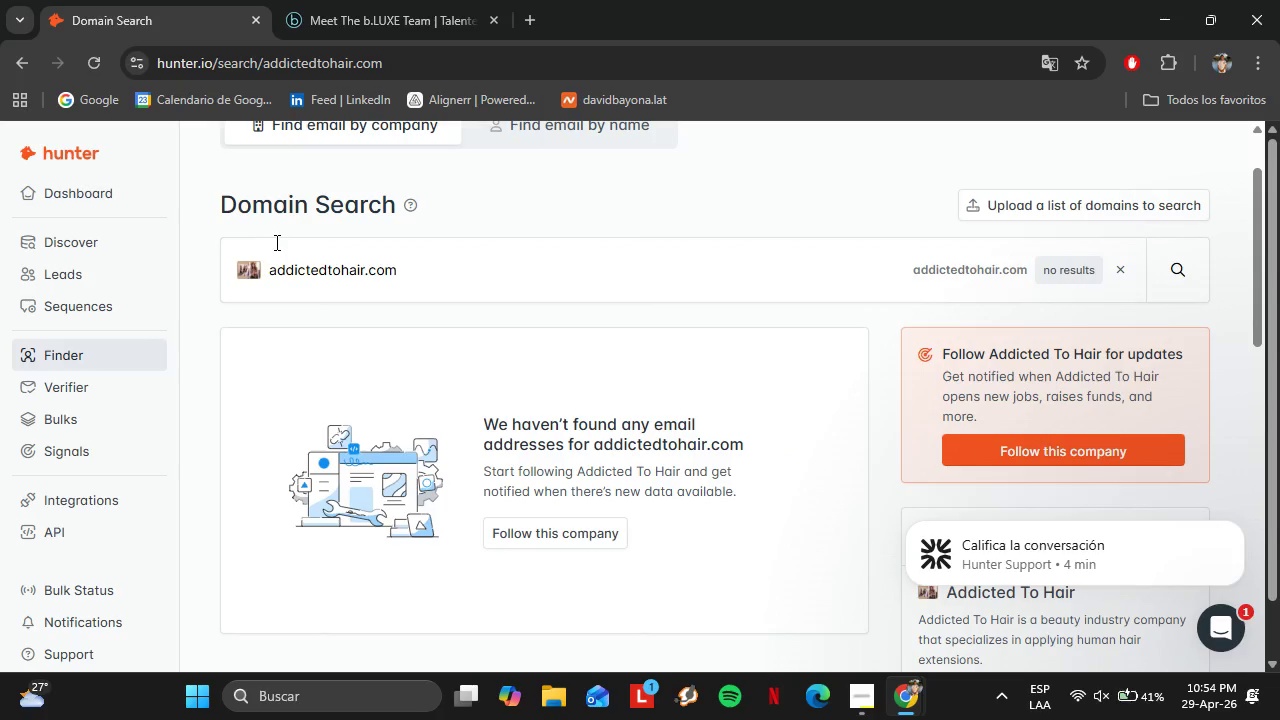 
left_click_drag(start_coordinate=[441, 284], to_coordinate=[236, 271])
 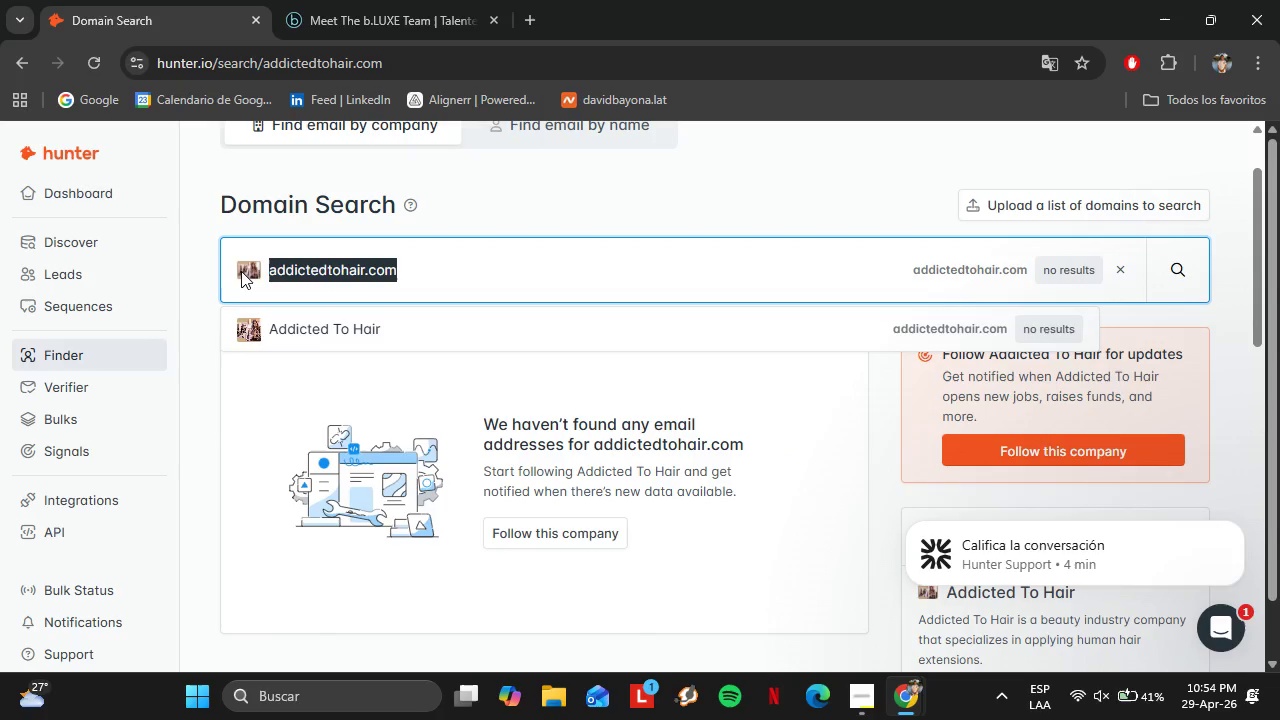 
wait(5.02)
 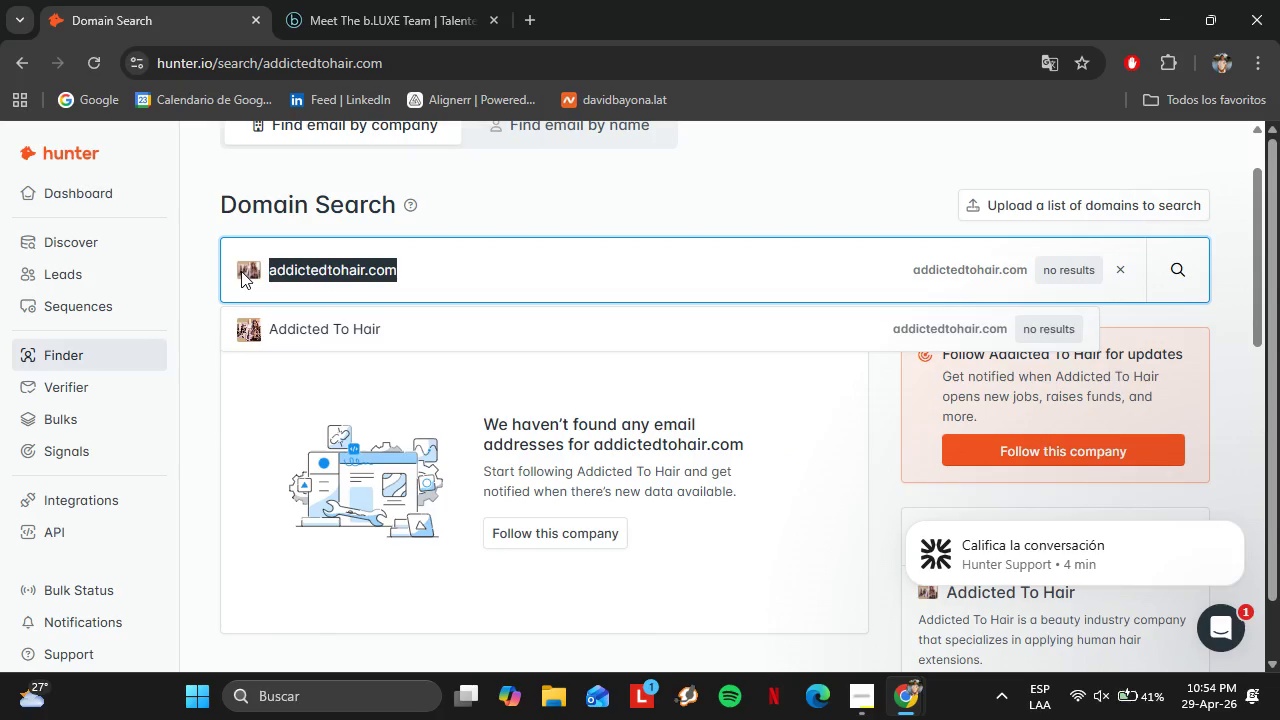 
type(essencie)
key(Backspace)
key(Backspace)
type(esalonva.com)
 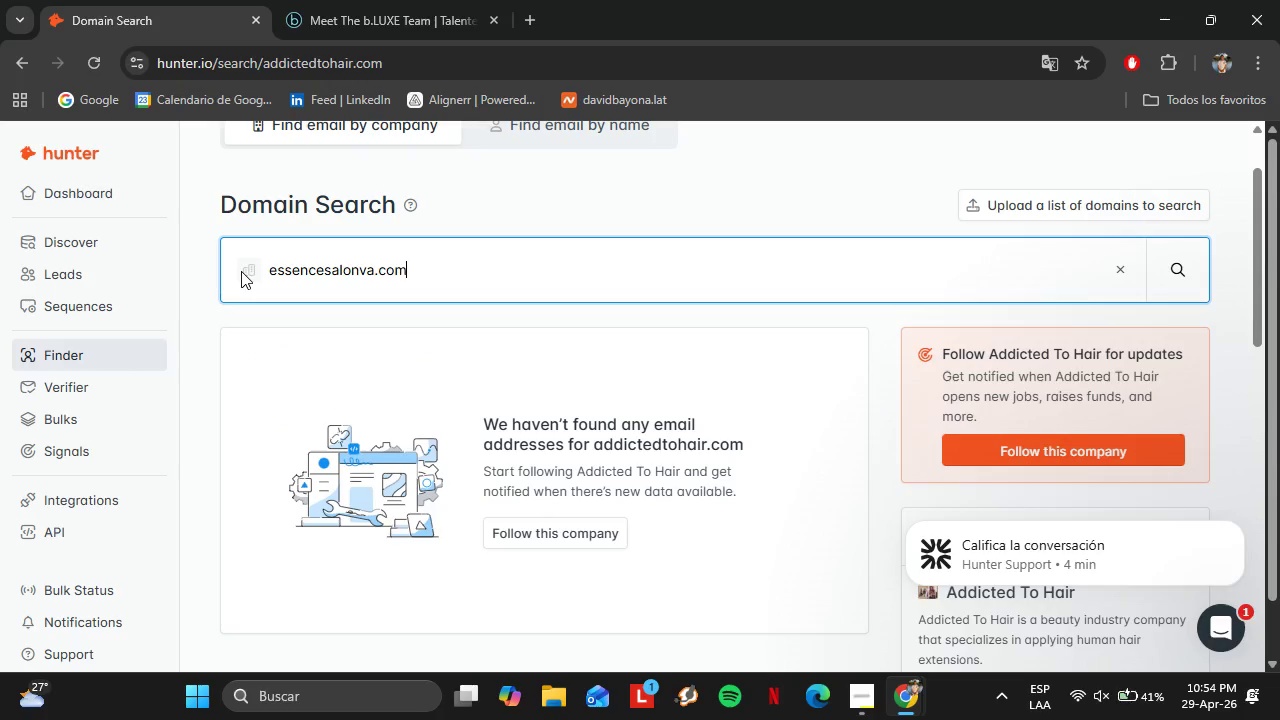 
key(Enter)
 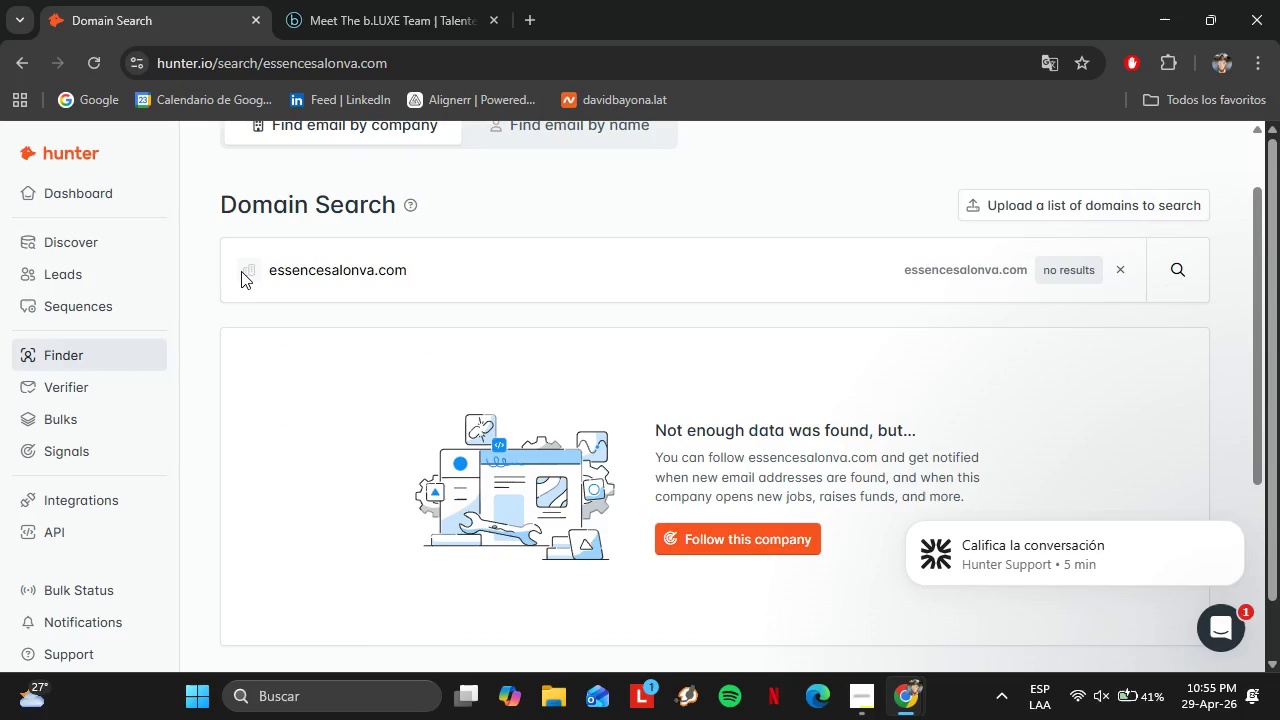 
wait(9.84)
 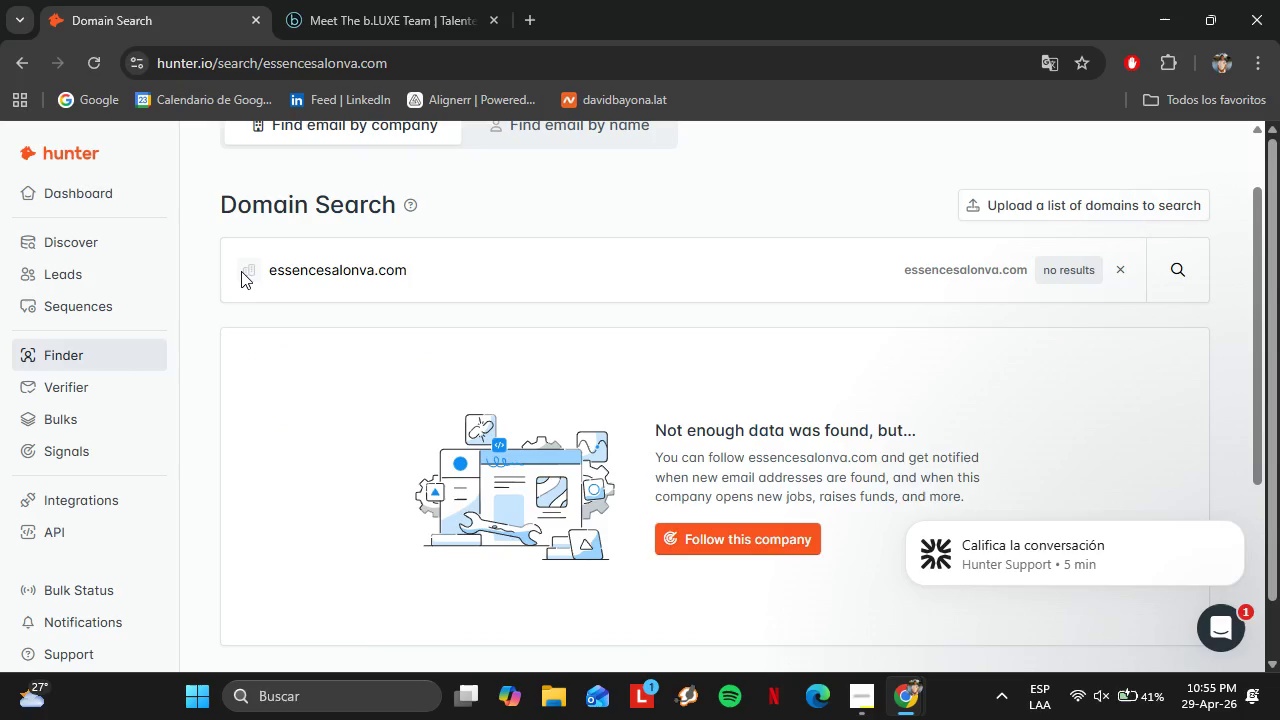 
type(colo)
 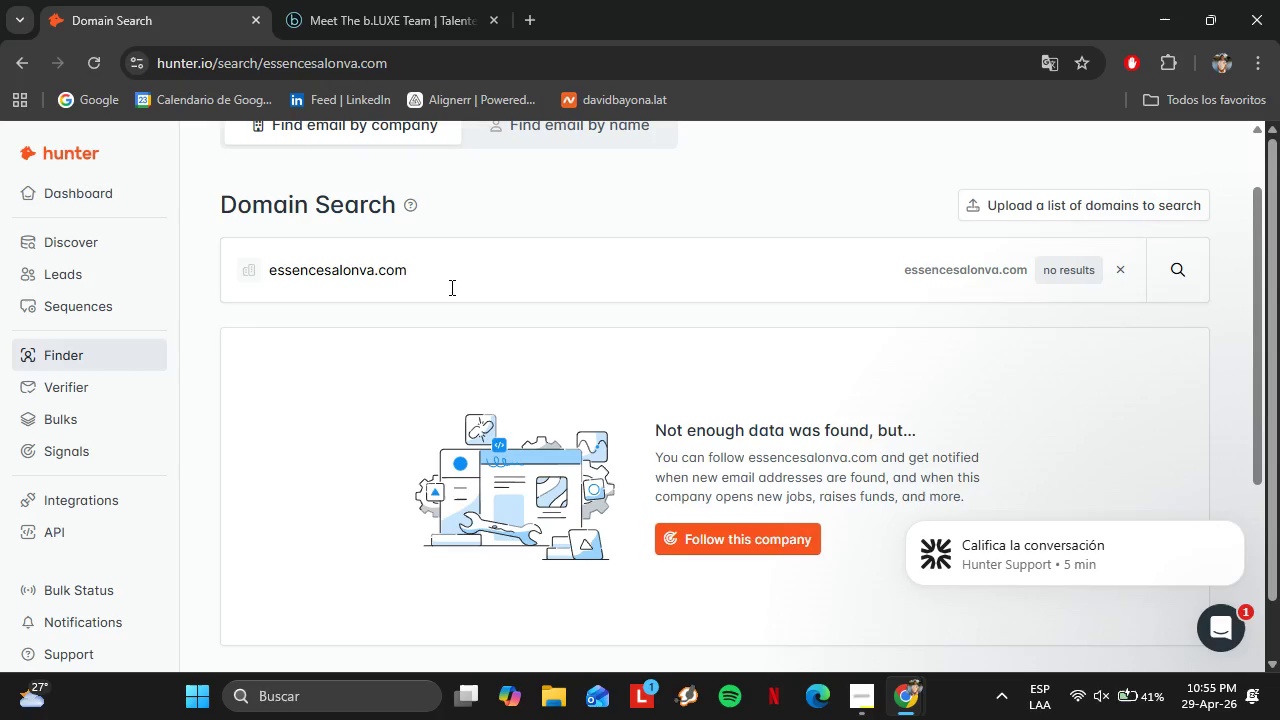 
double_click([448, 285])
 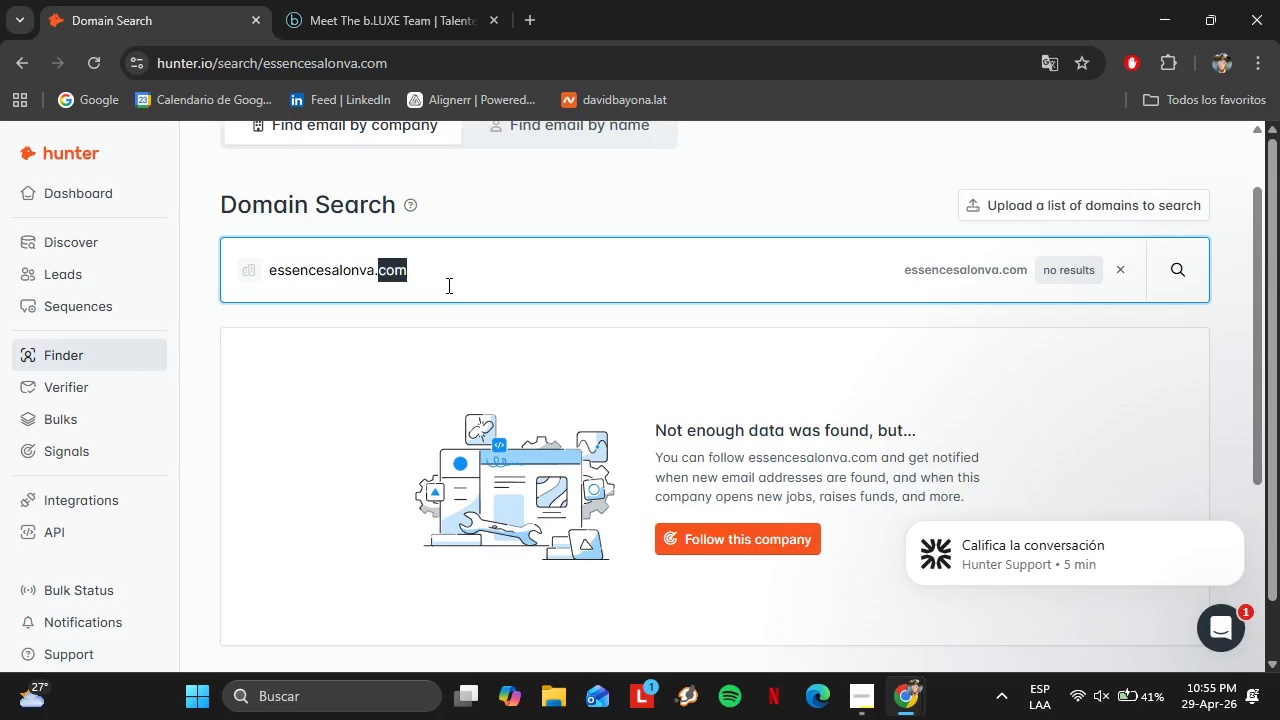 
triple_click([447, 285])
 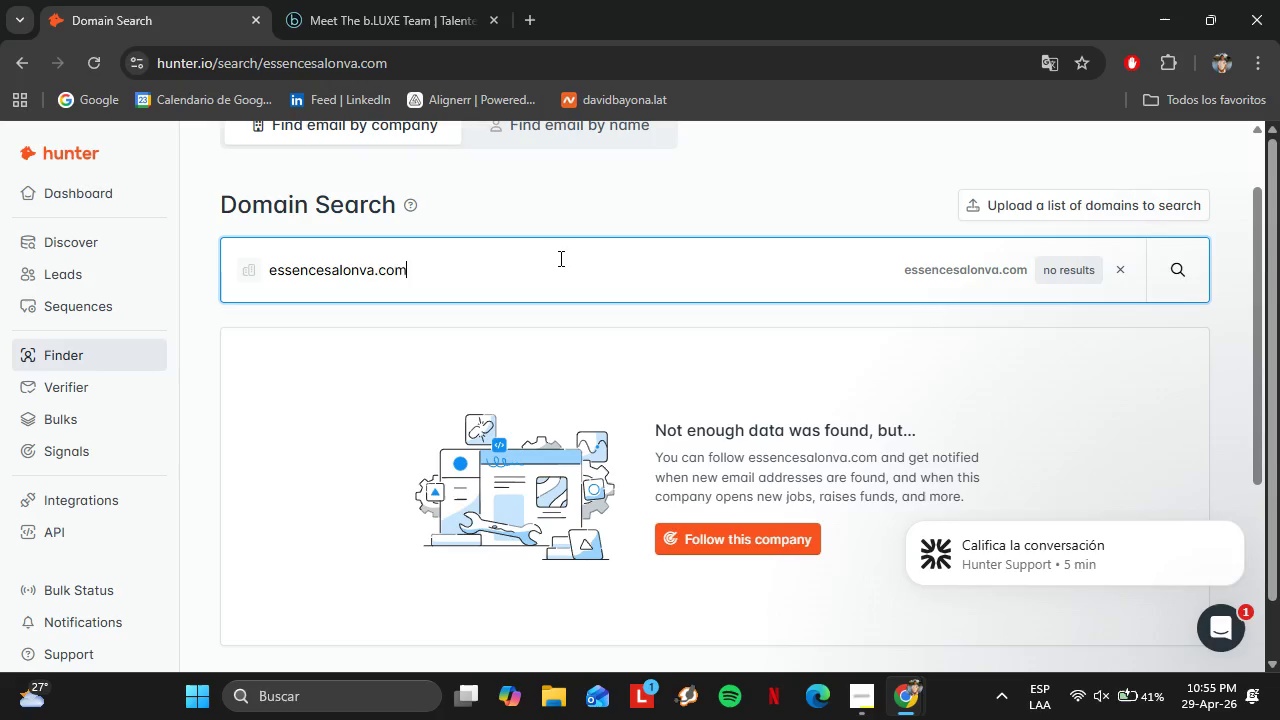 
double_click([559, 258])
 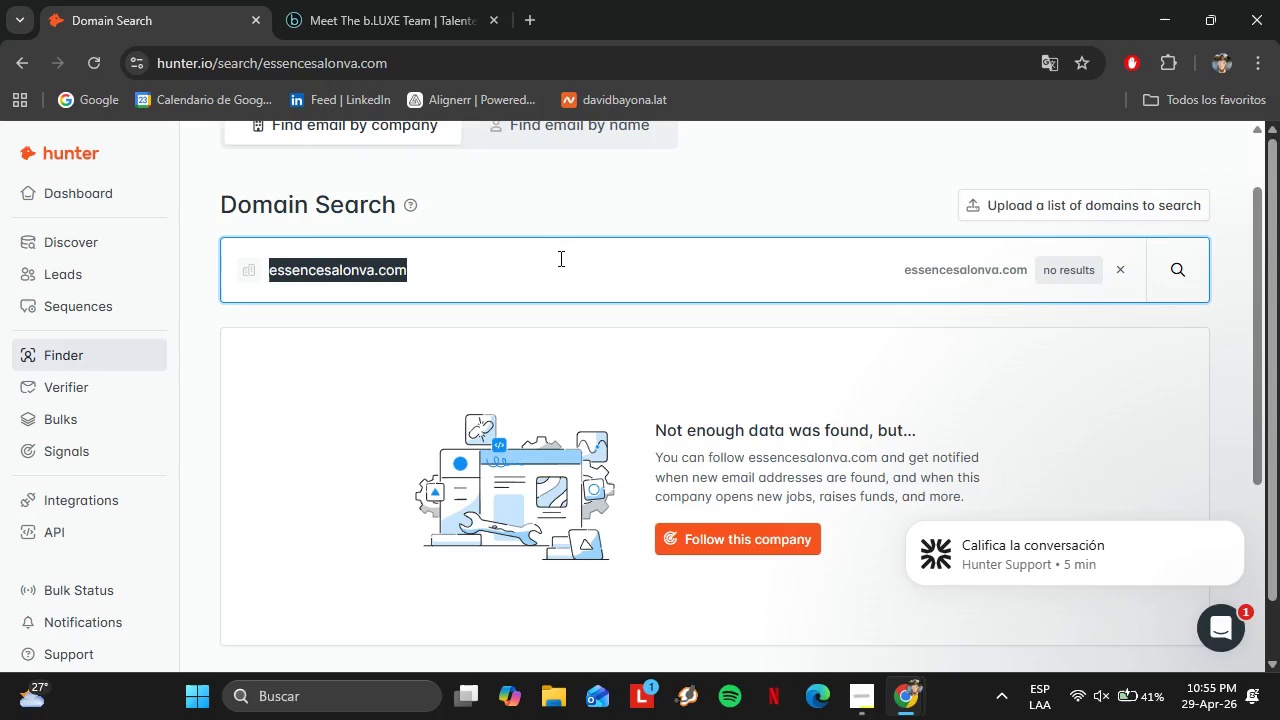 
triple_click([559, 258])
 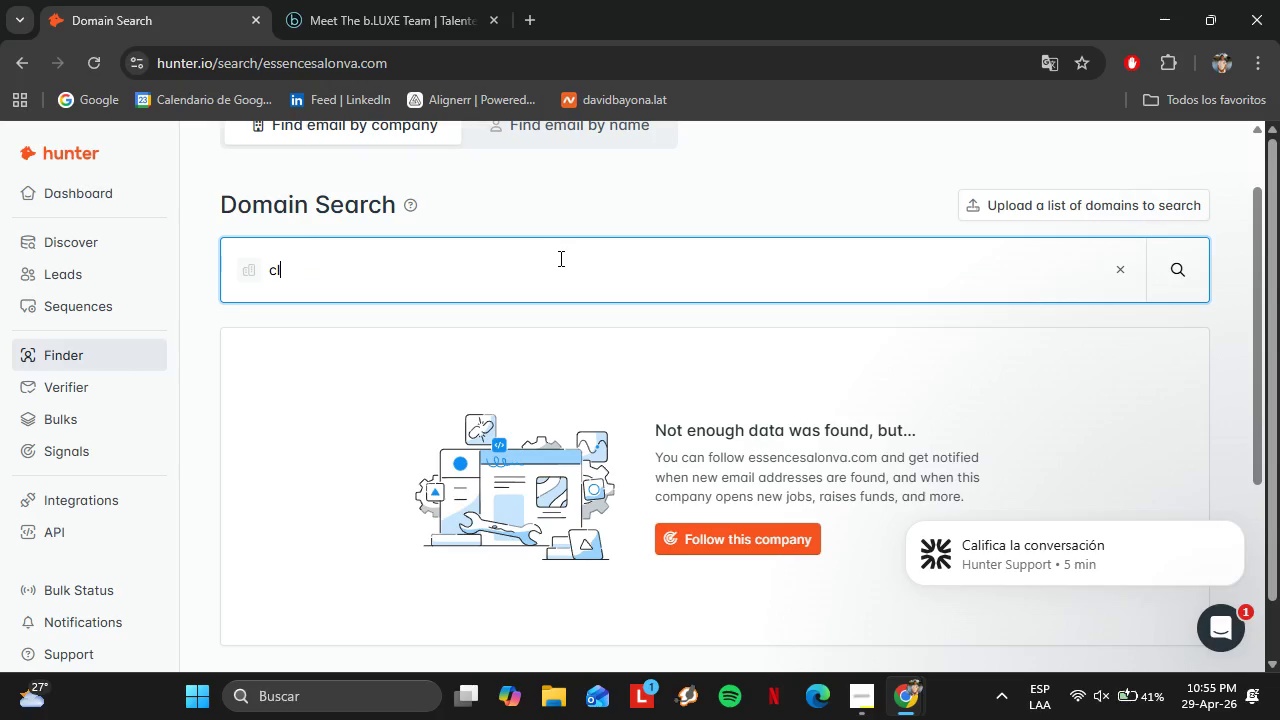 
type(clo)
key(Backspace)
key(Backspace)
type(olorcer)
key(Backspace)
key(Backspace)
type(reepa)
 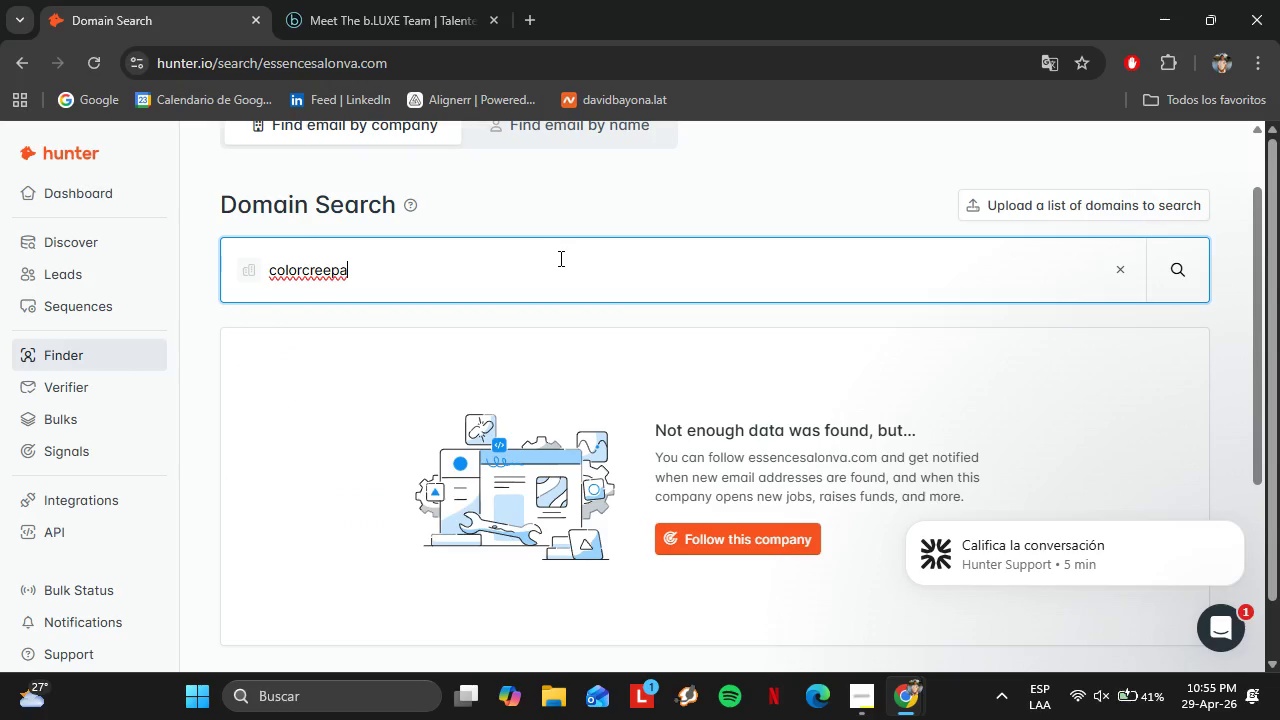 
type(esthetics.com)
 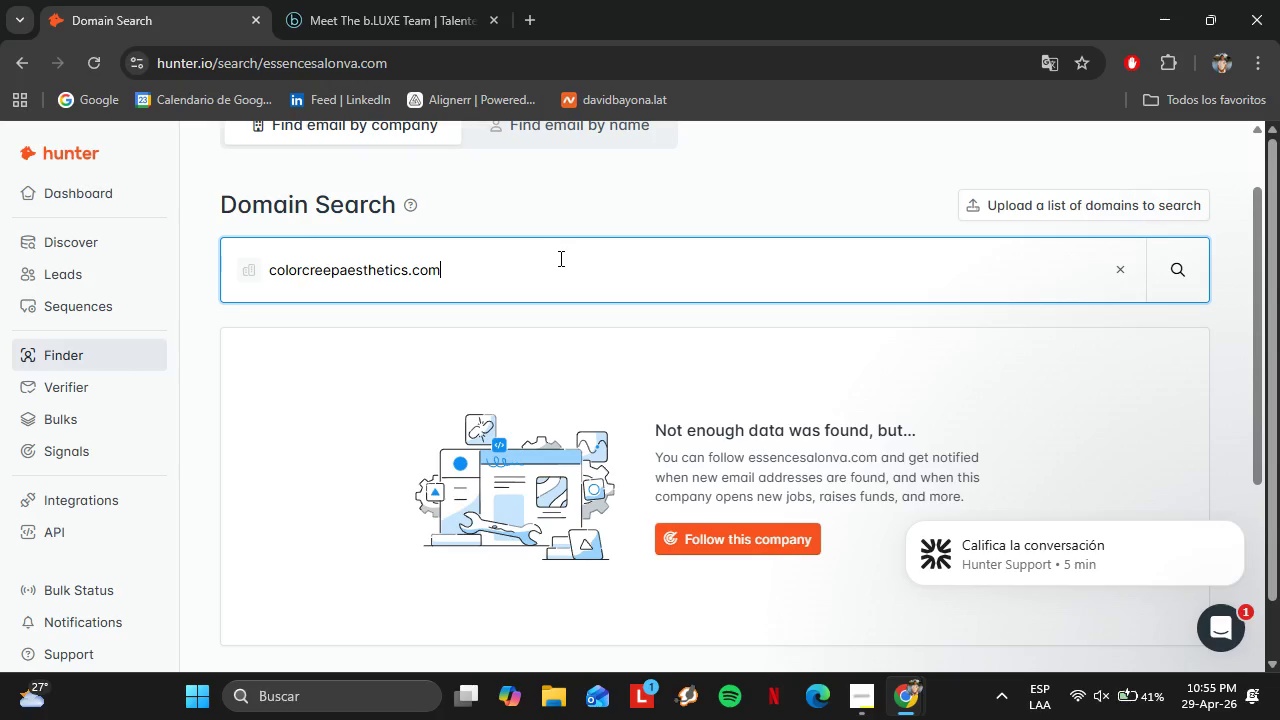 
key(Enter)
 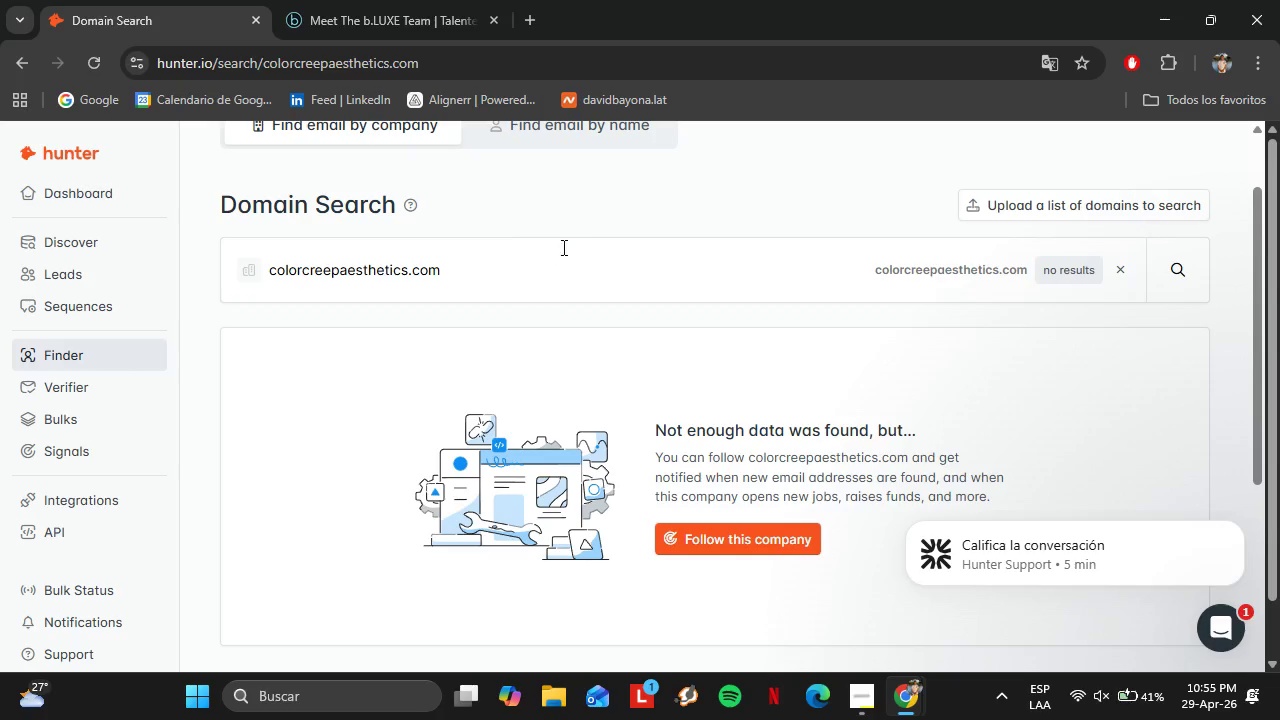 
left_click_drag(start_coordinate=[462, 265], to_coordinate=[317, 241])
 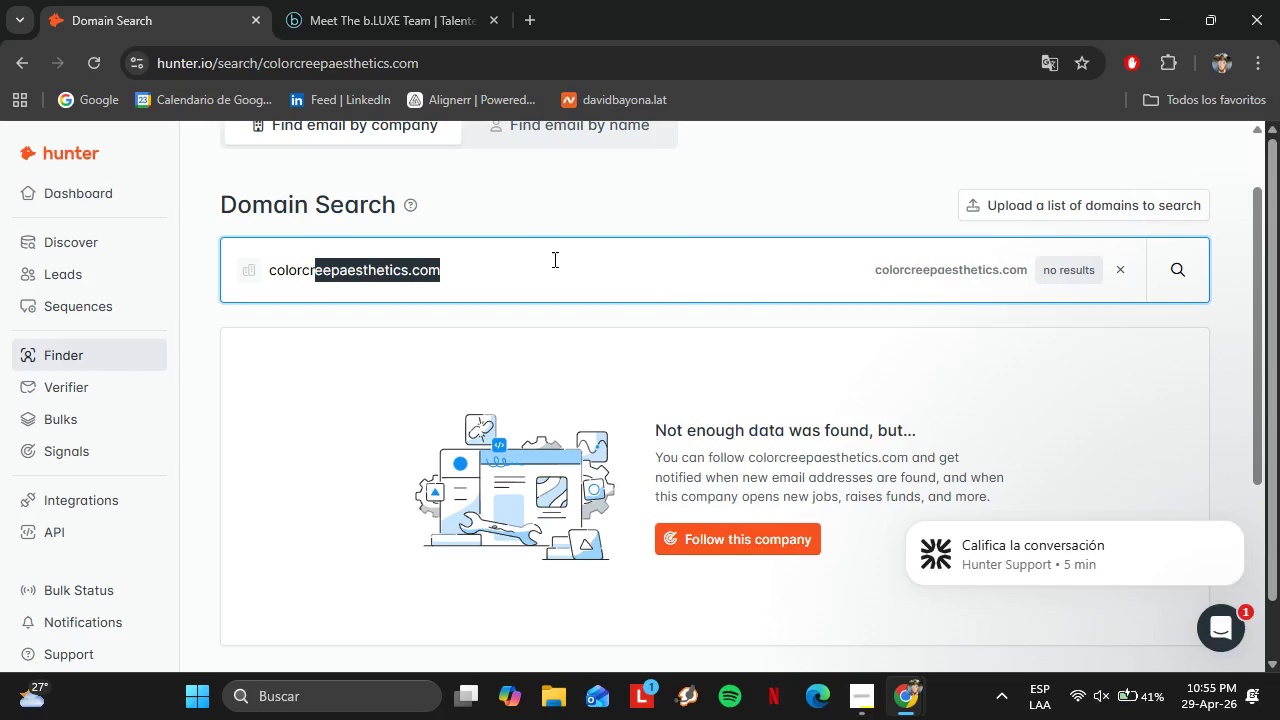 
left_click_drag(start_coordinate=[562, 268], to_coordinate=[555, 267])
 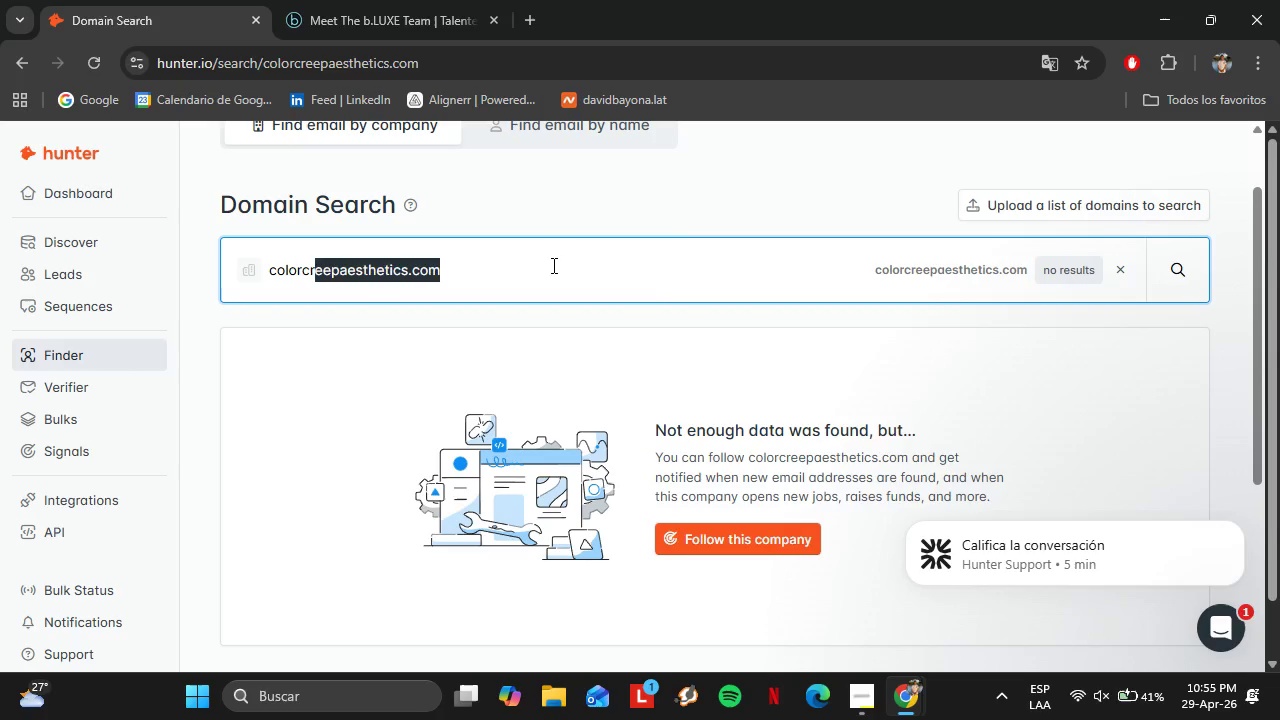 
double_click([552, 265])
 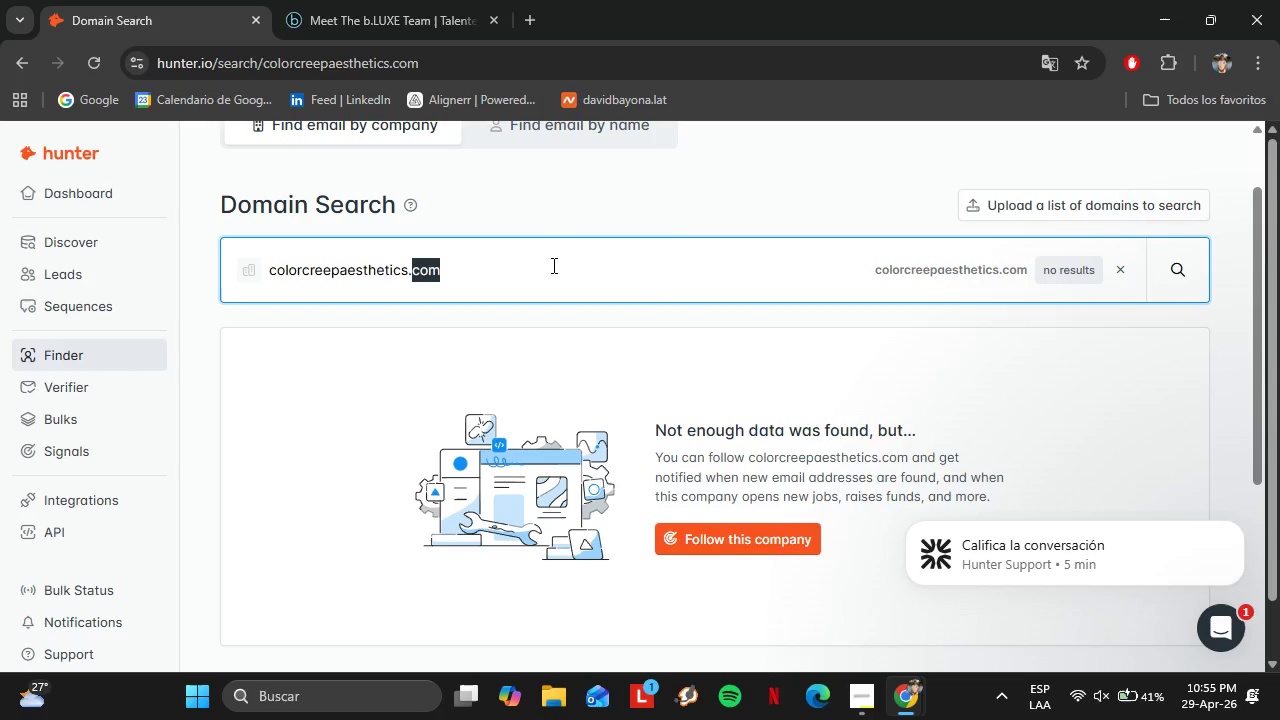 
triple_click([552, 265])
 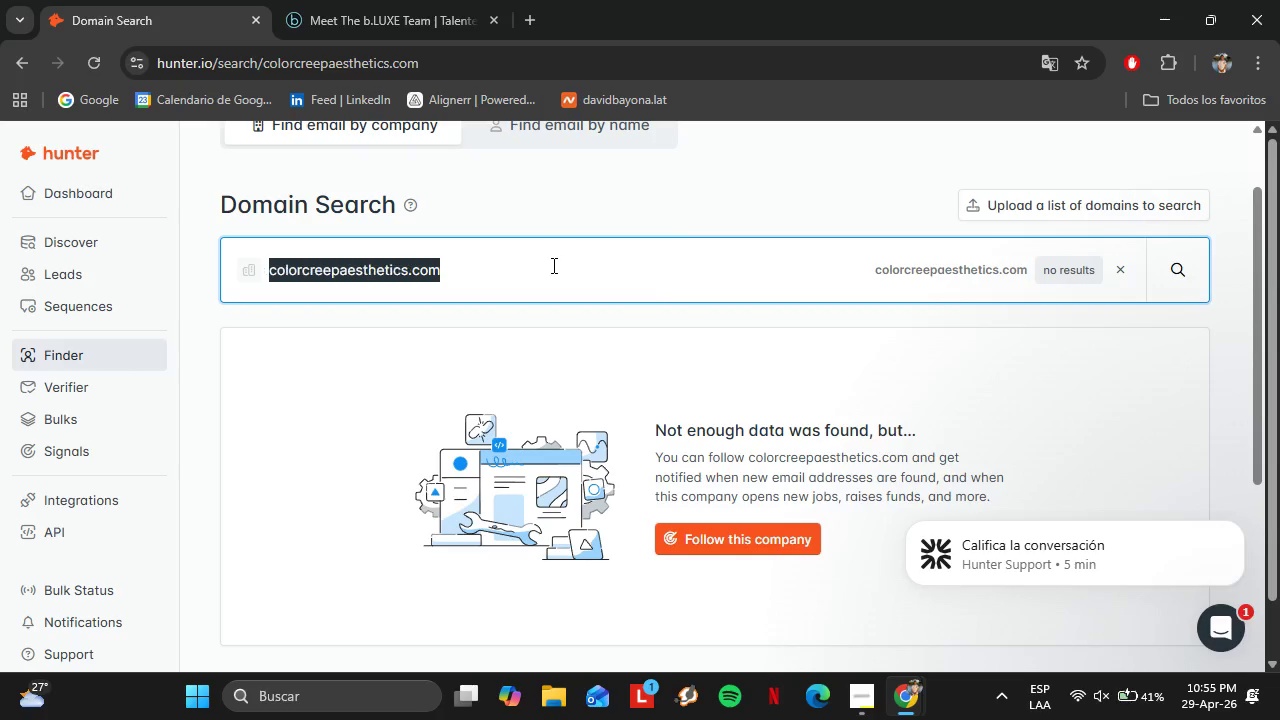 
triple_click([552, 265])
 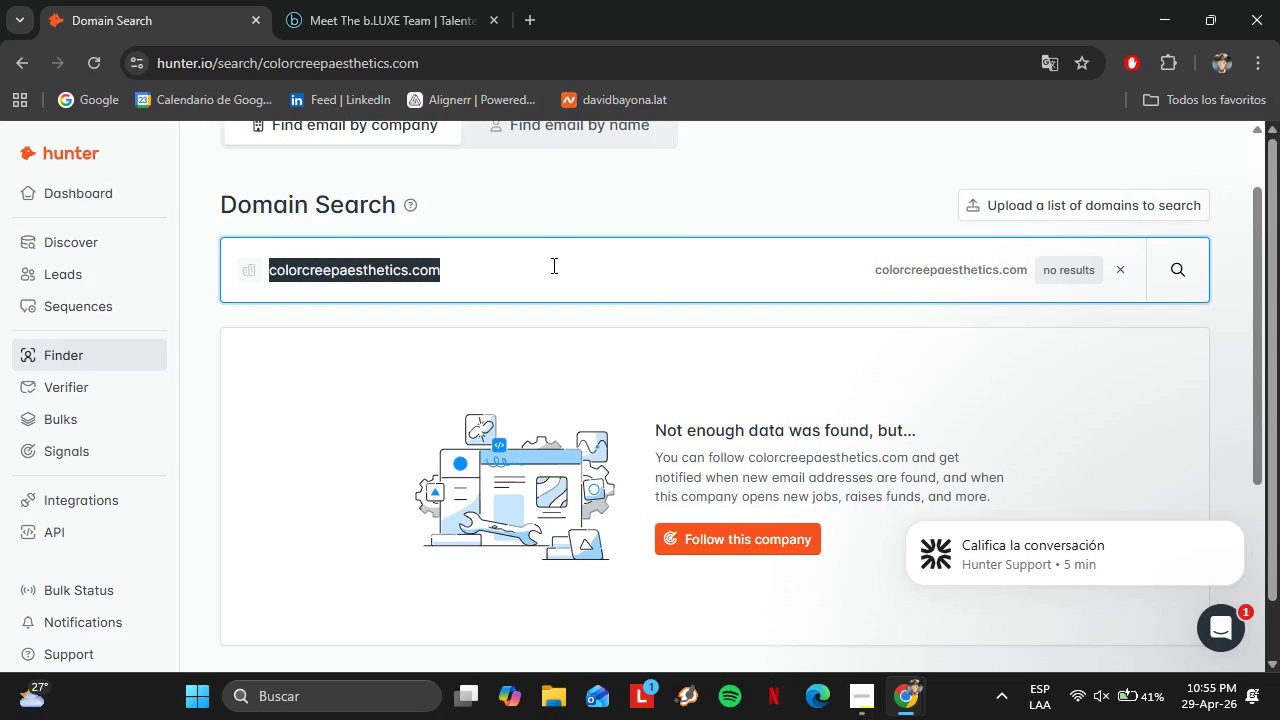 
triple_click([552, 265])
 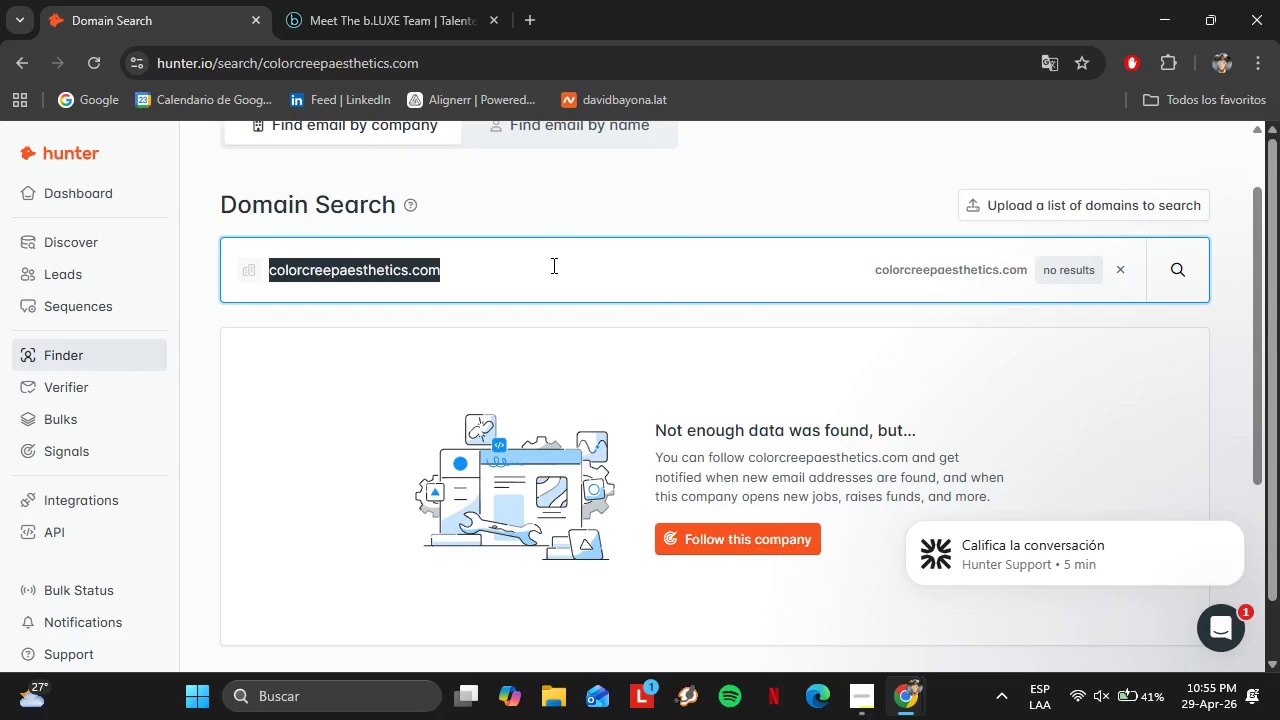 
type(thenaturalhairsalon.com)
 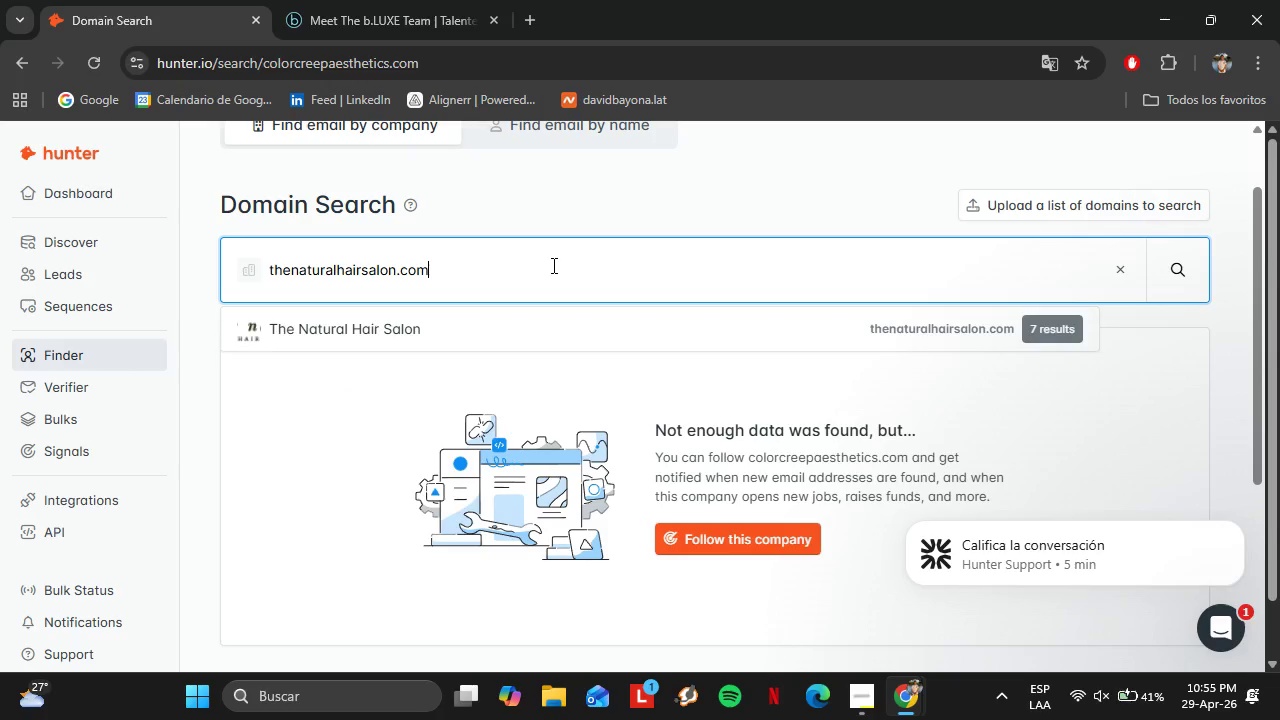 
key(Enter)
 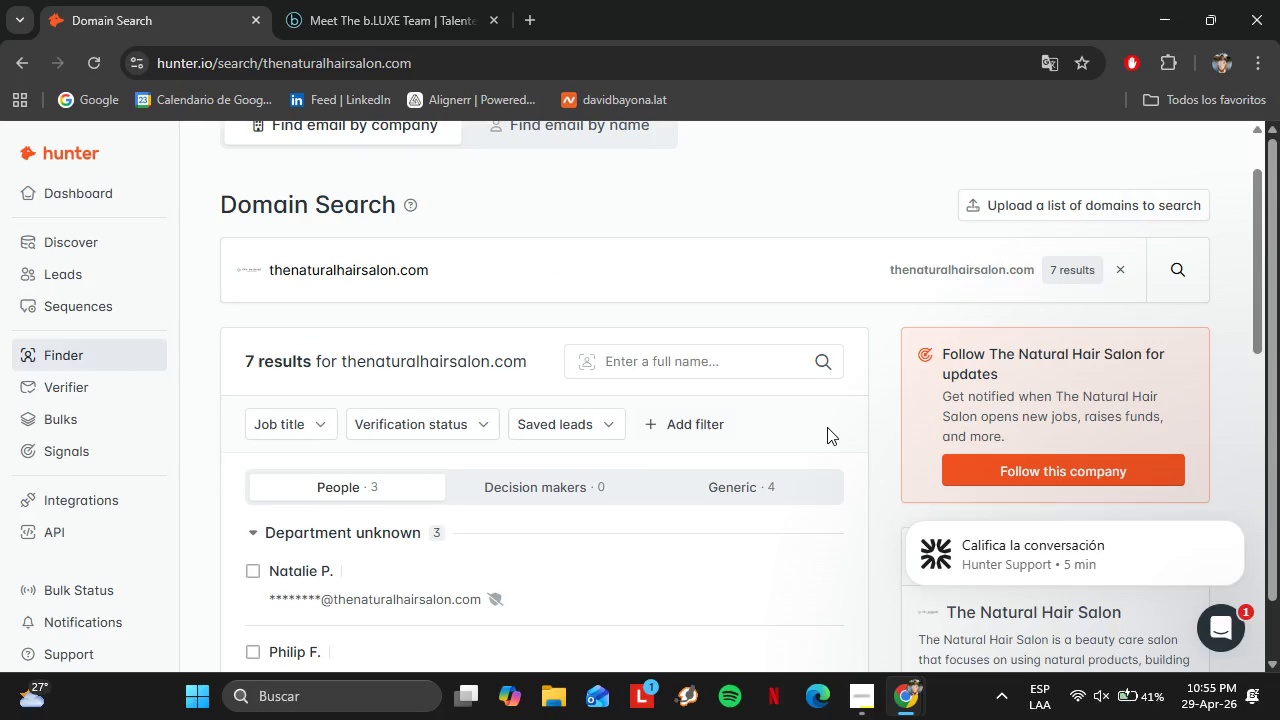 
scroll: coordinate [895, 411], scroll_direction: down, amount: 3.0
 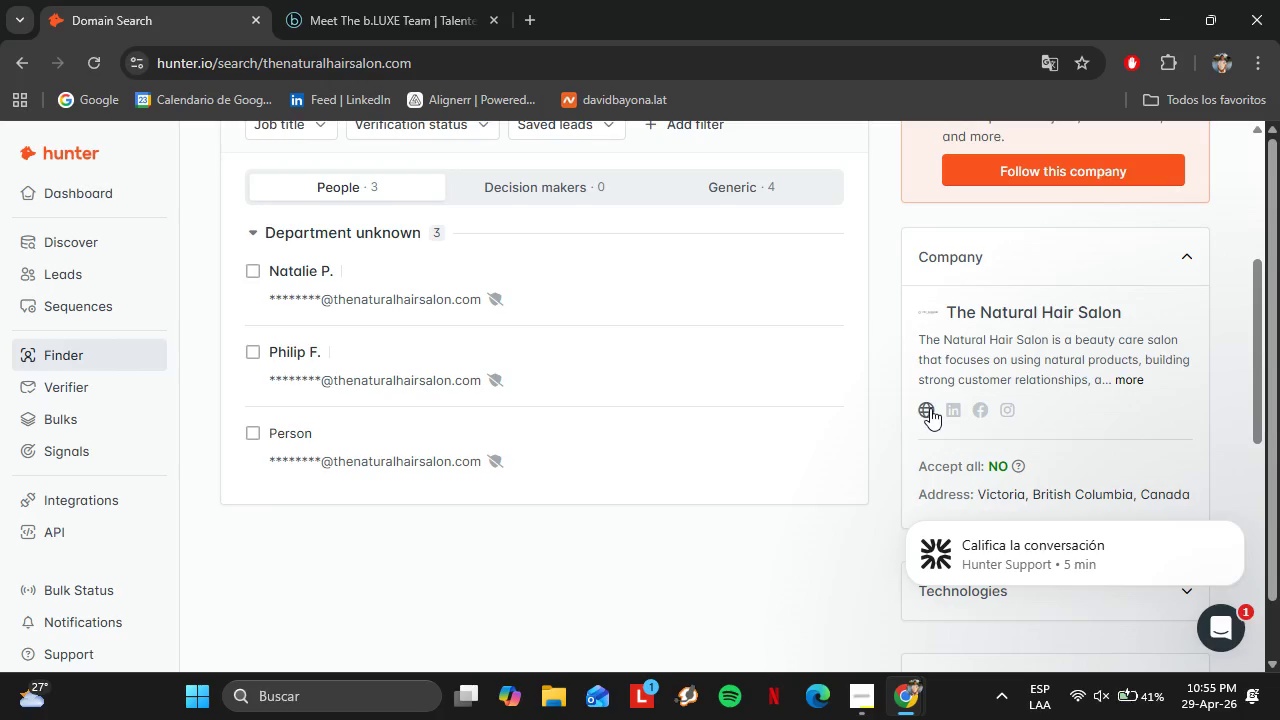 
left_click([930, 408])
 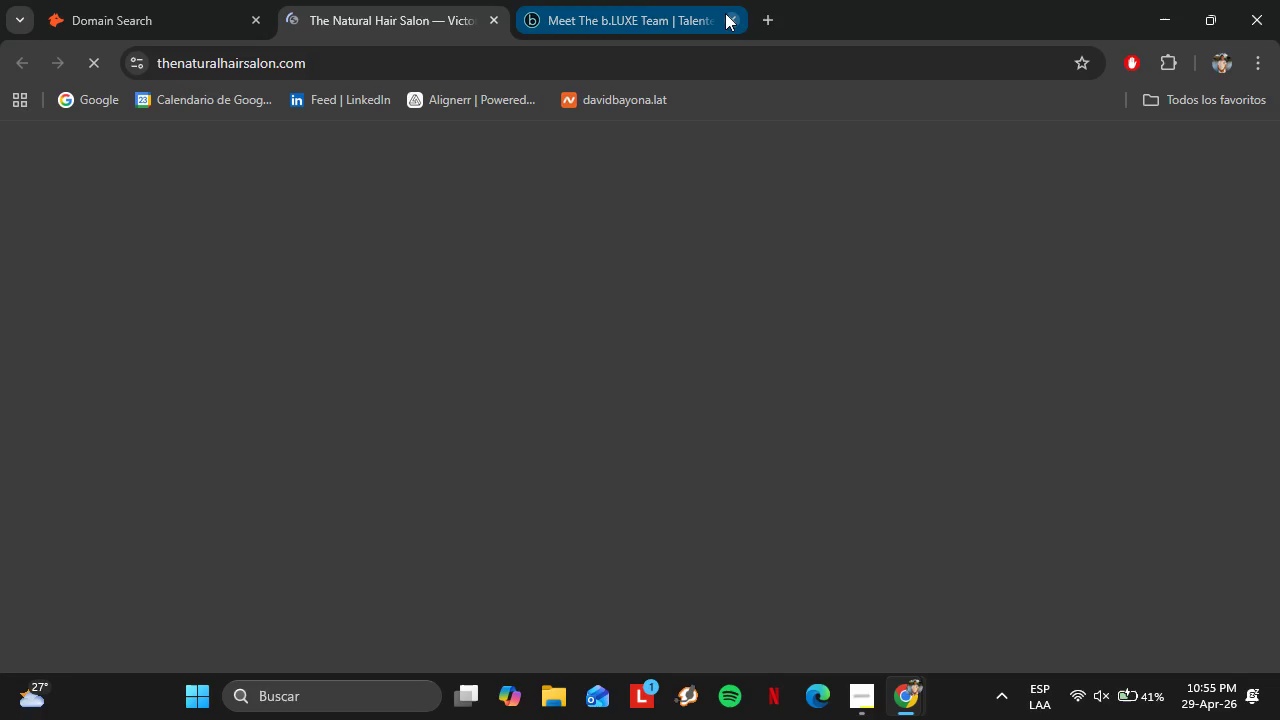 
left_click([730, 16])
 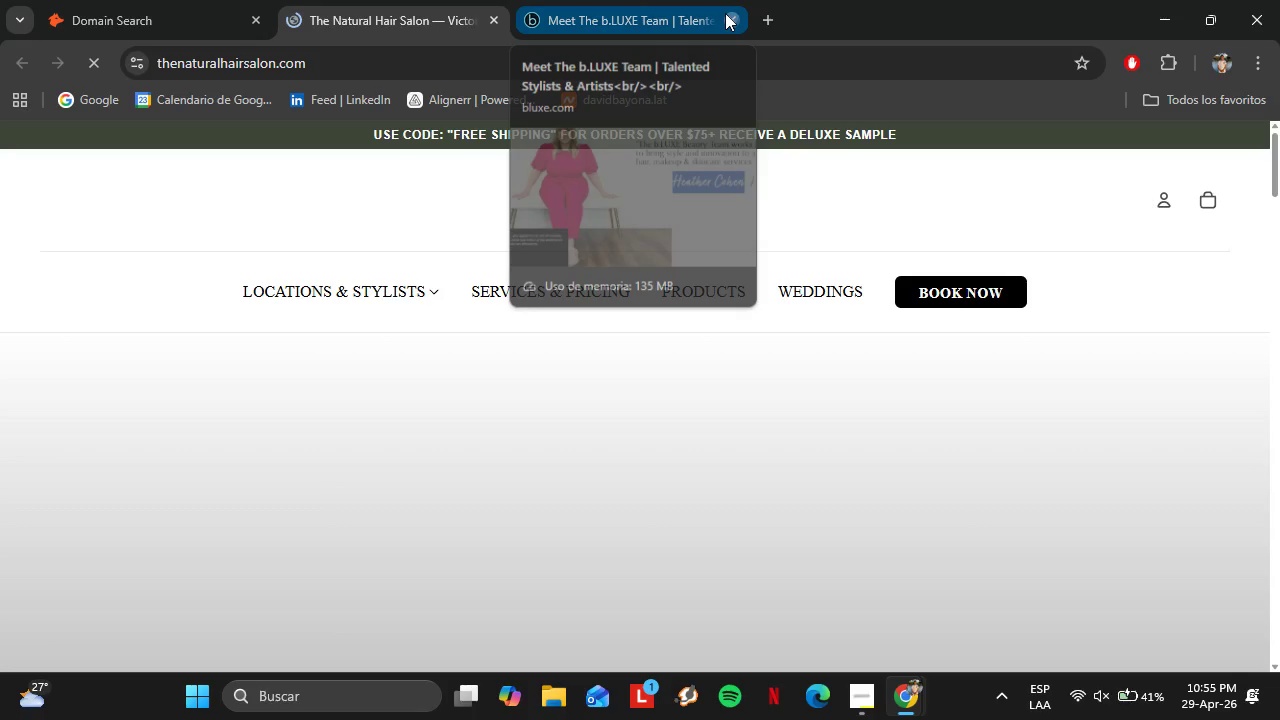 
left_click([38, 0])
 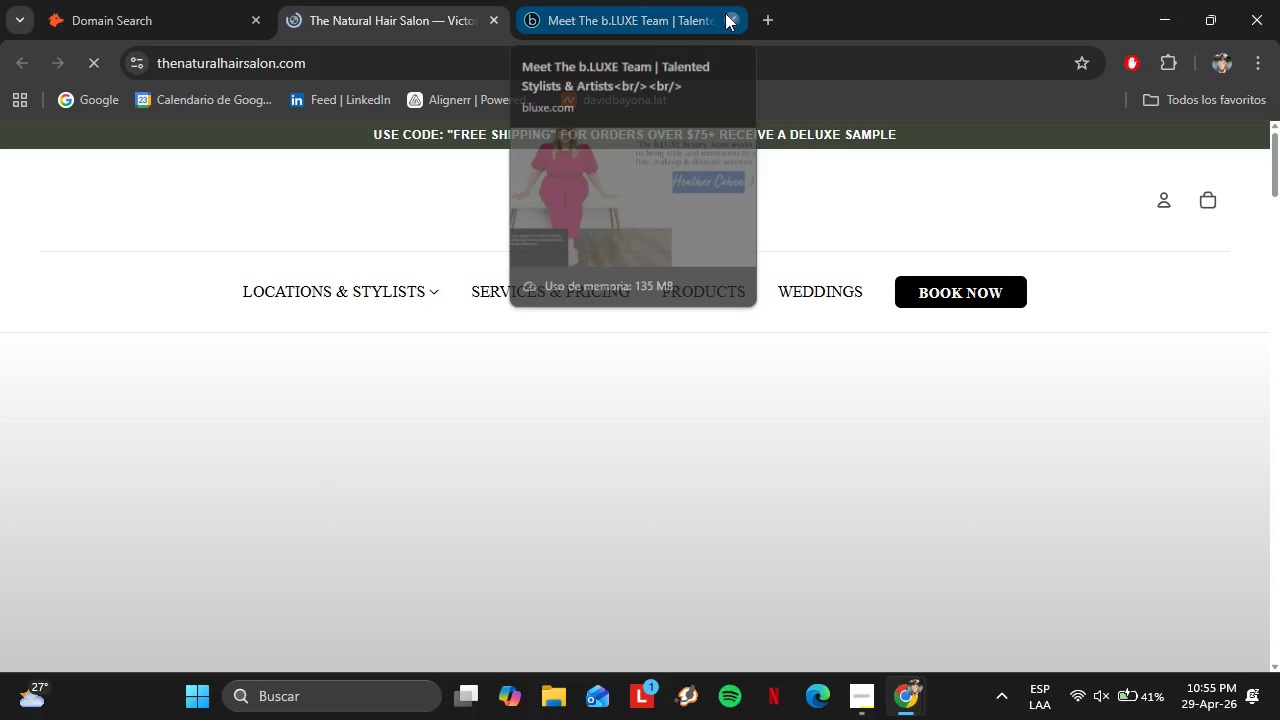 
mouse_move([72, 22])
 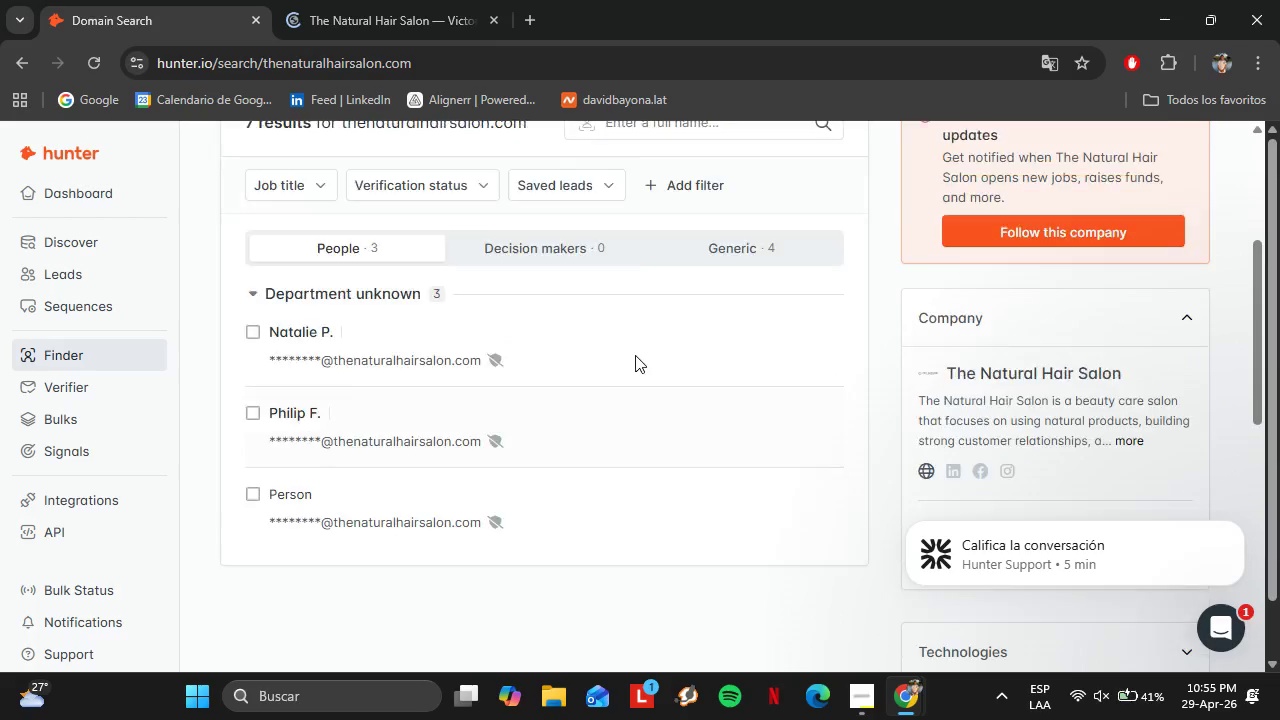 
scroll: coordinate [614, 354], scroll_direction: up, amount: 2.0
 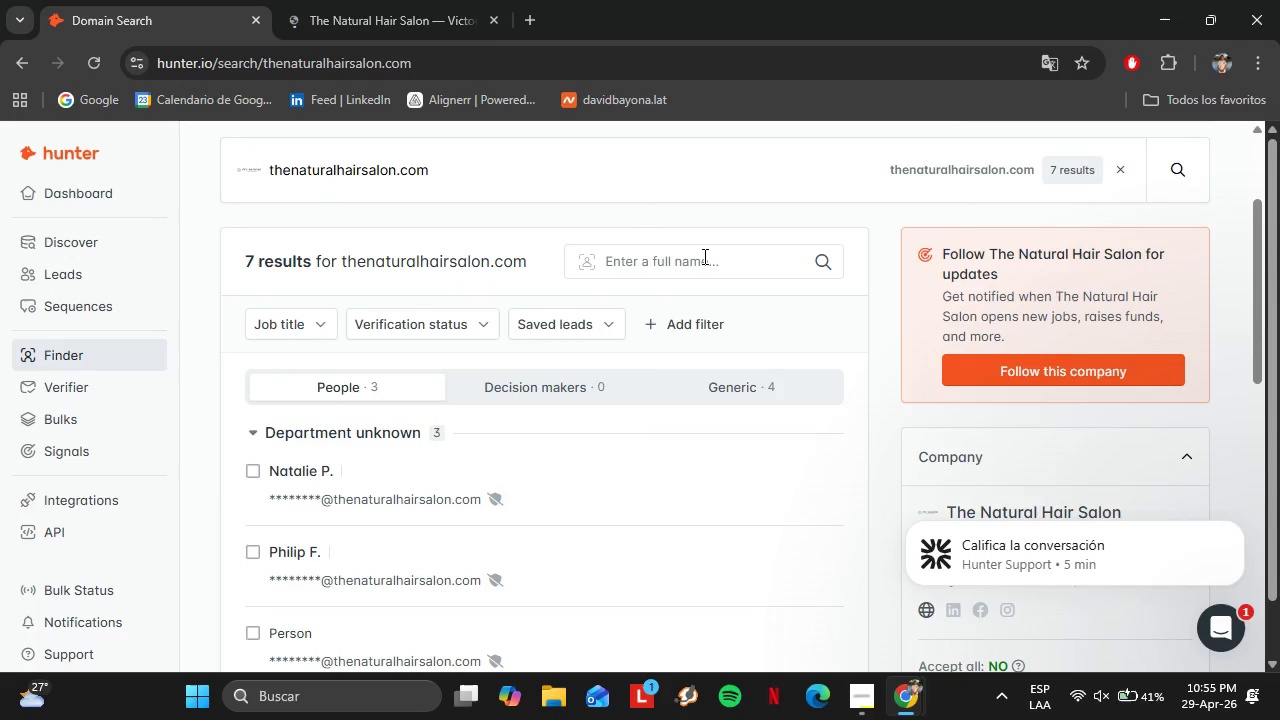 
left_click([703, 256])
 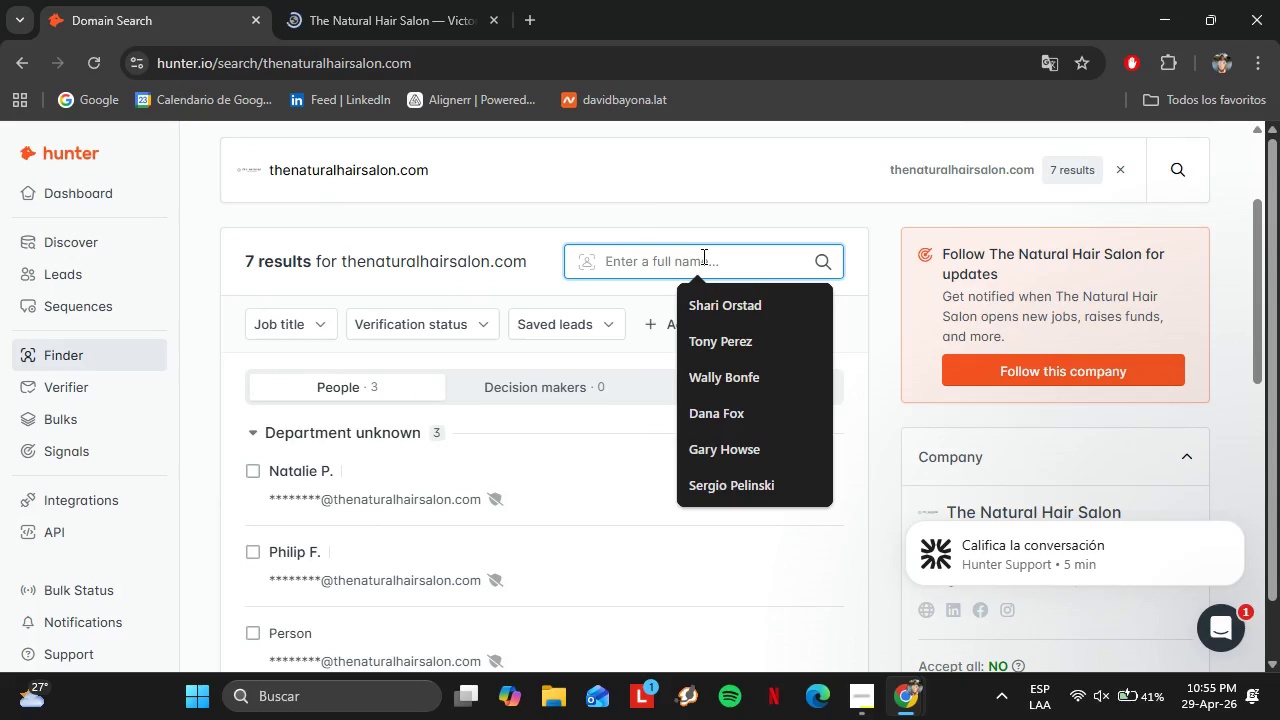 
key(Shift+P)
 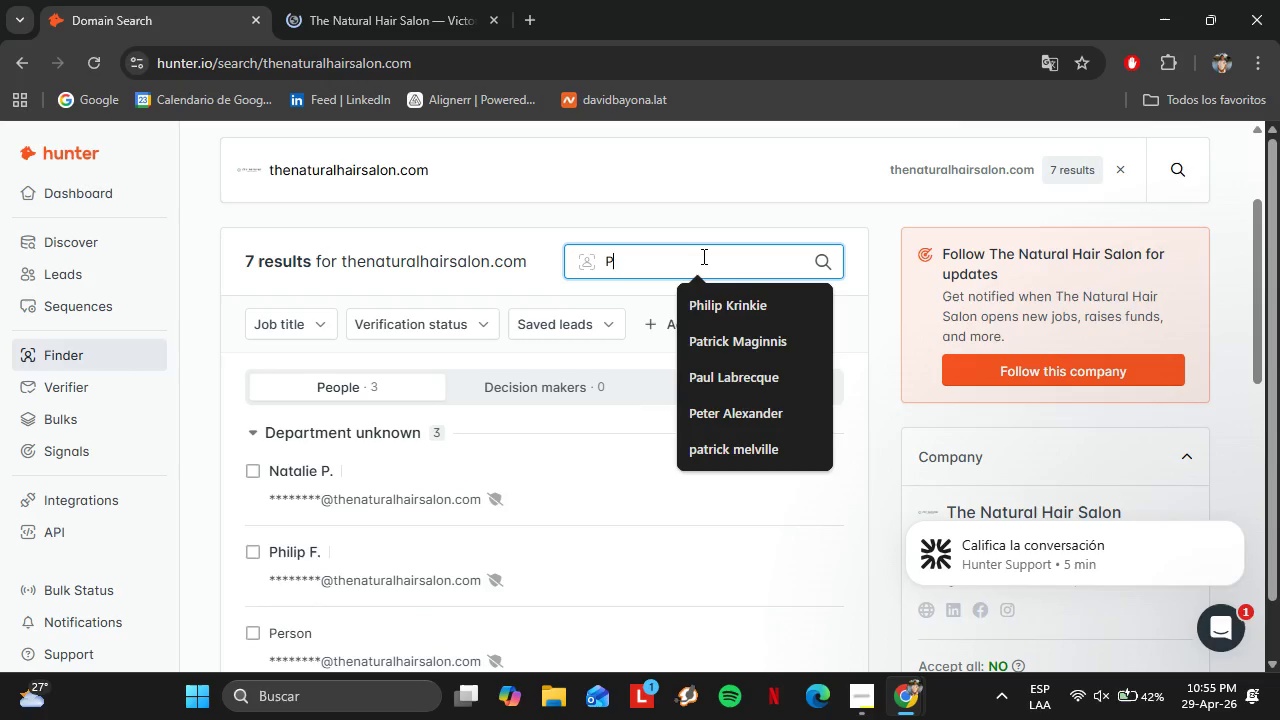 
type(hilli)
key(Backspace)
key(Backspace)
type(ip Ferreira)
 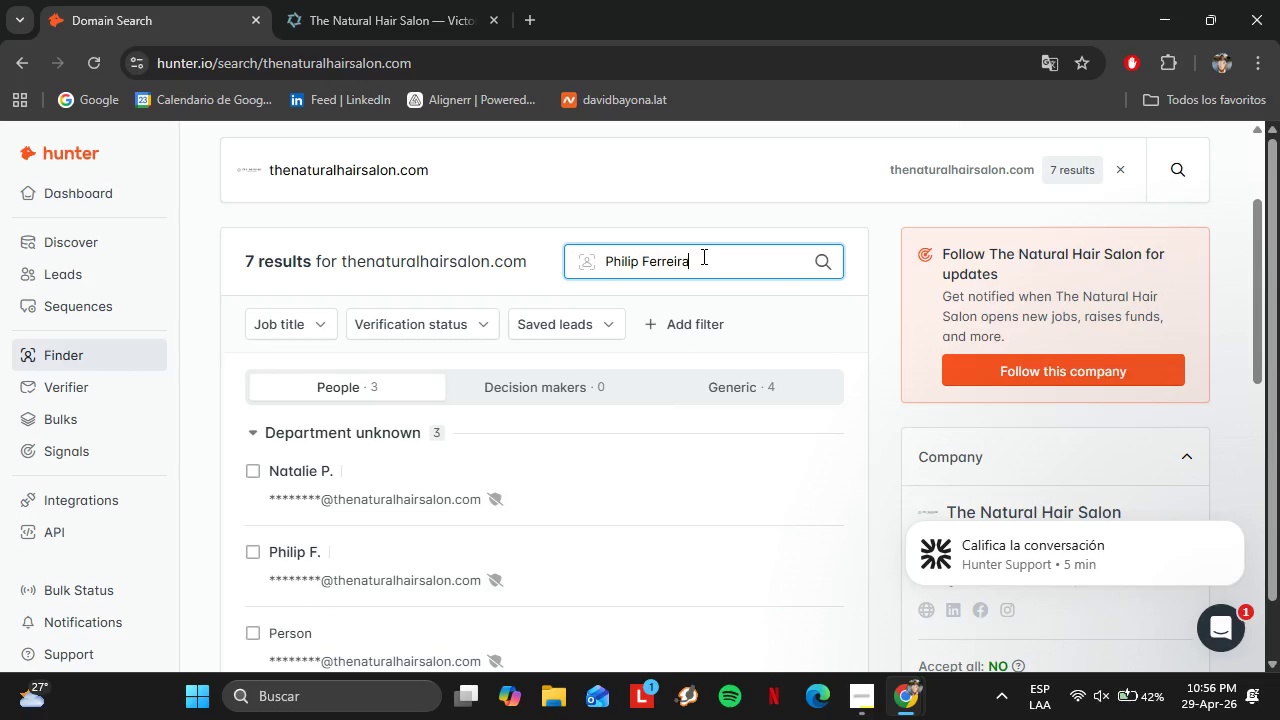 
key(Enter)
 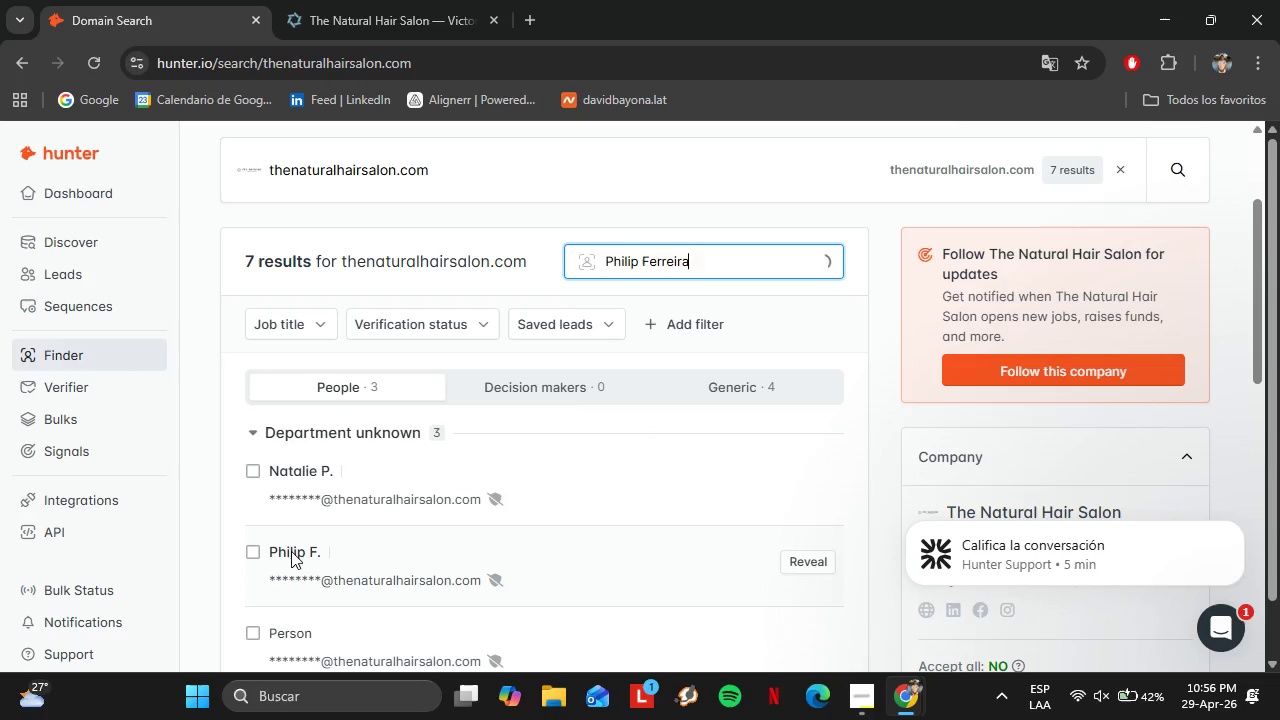 
left_click([391, 0])
 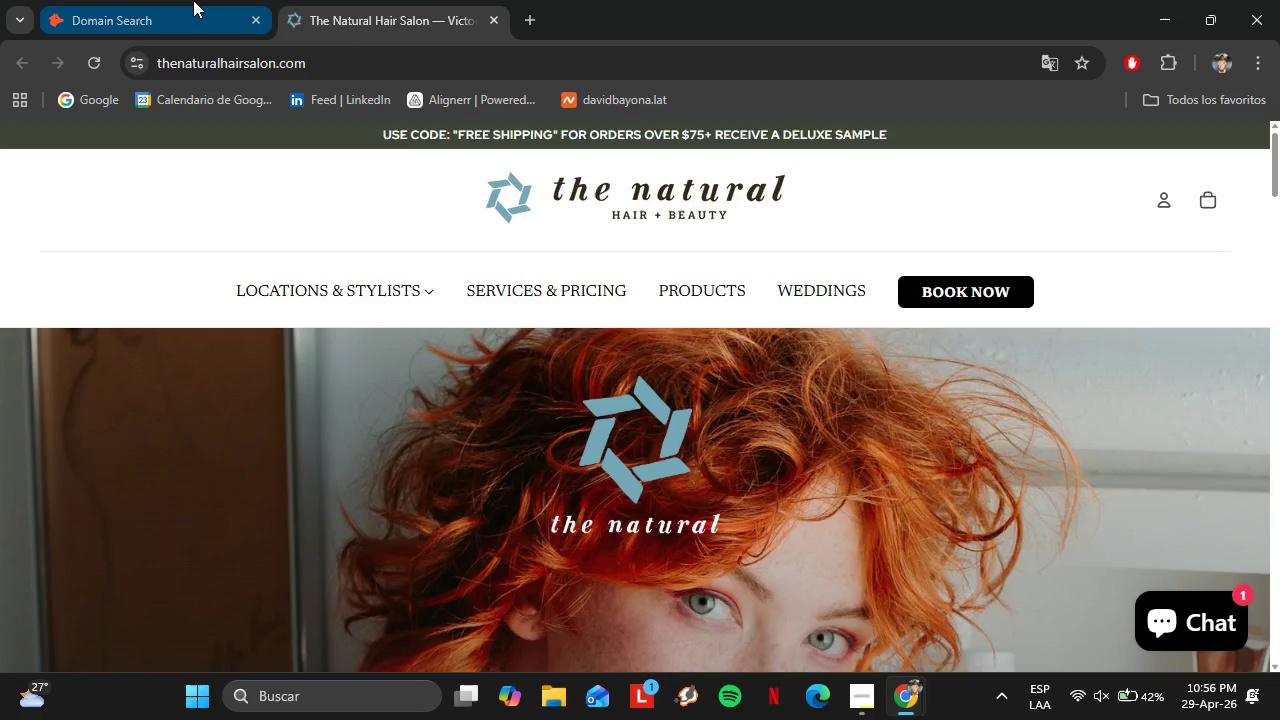 
left_click([193, 0])
 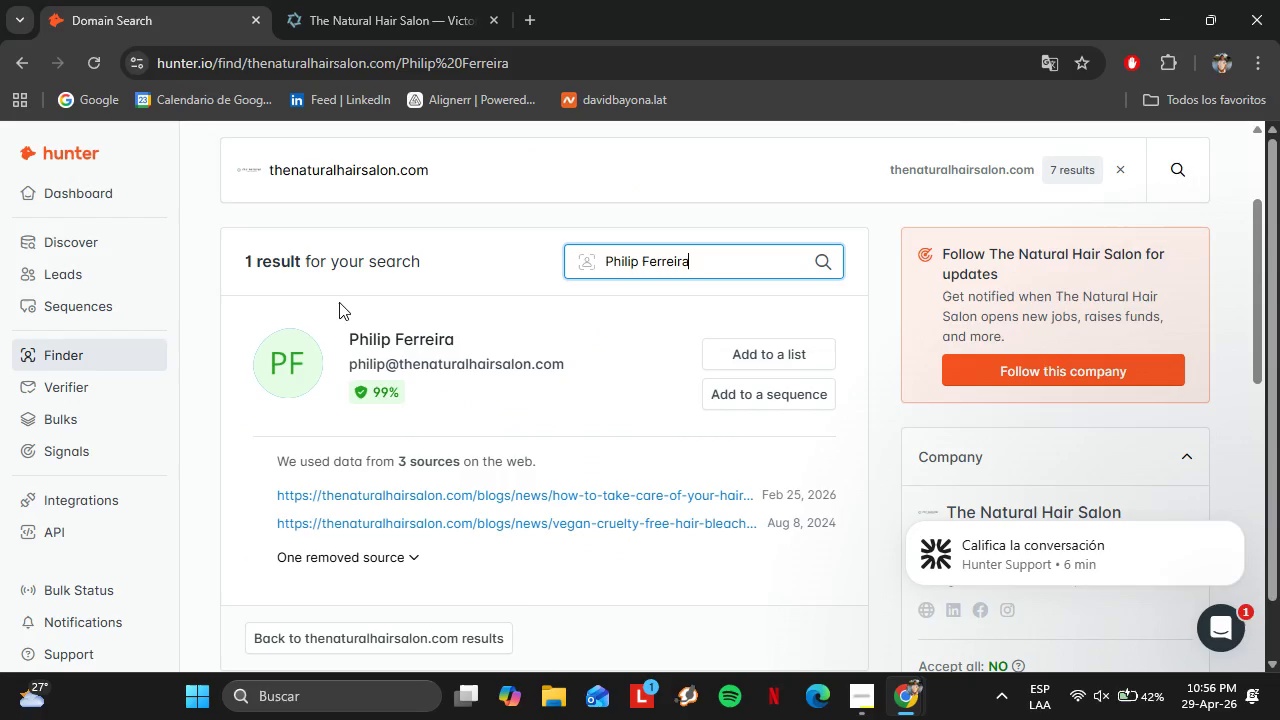 
wait(7.42)
 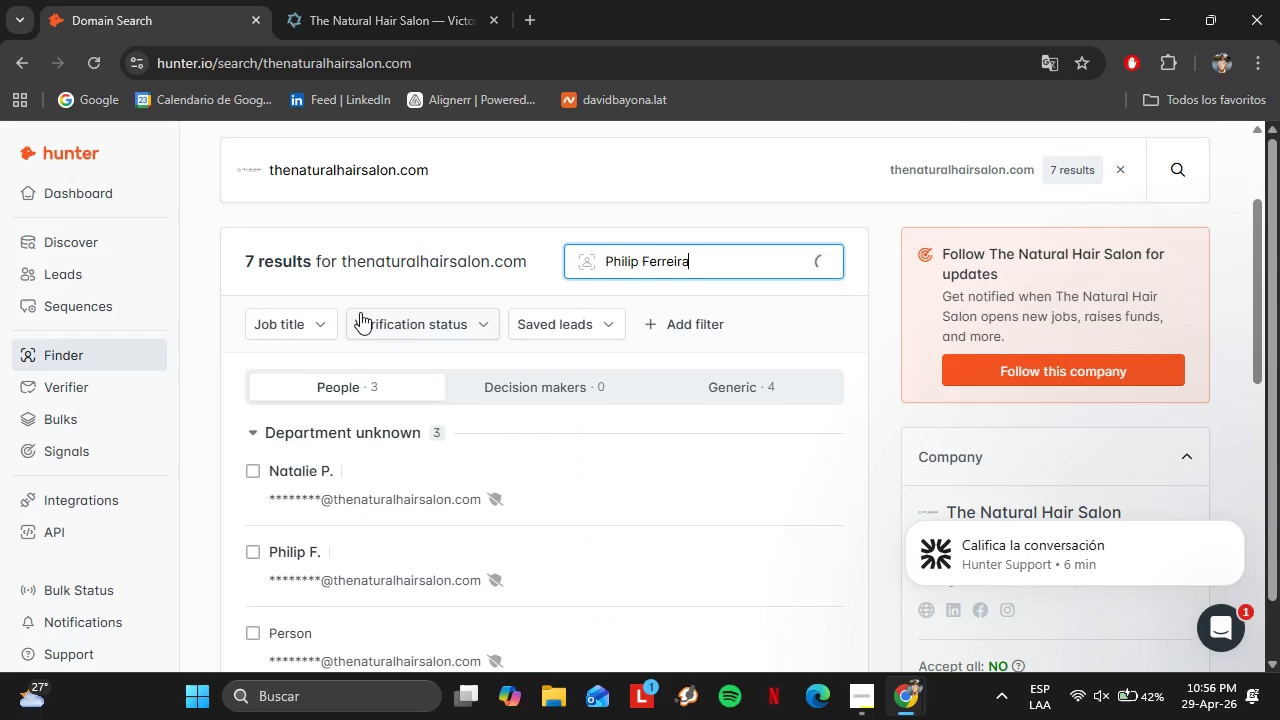 
left_click([787, 350])
 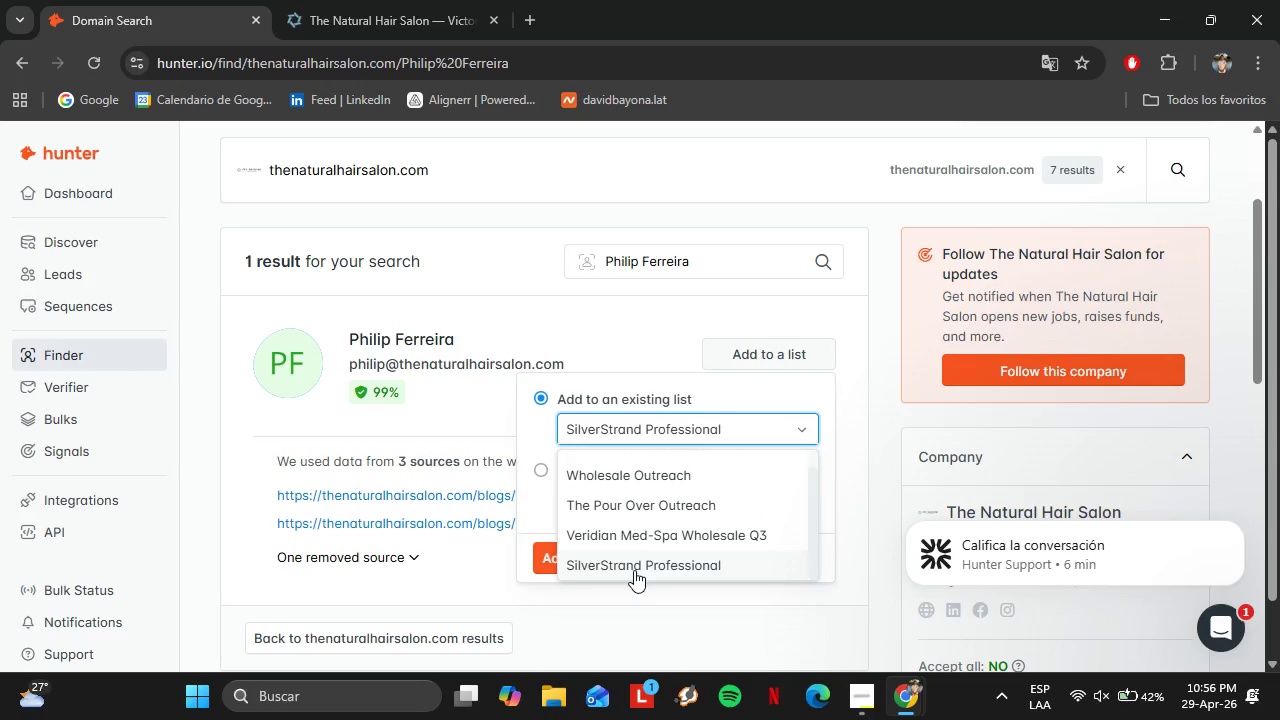 
scroll: coordinate [653, 519], scroll_direction: down, amount: 3.0
 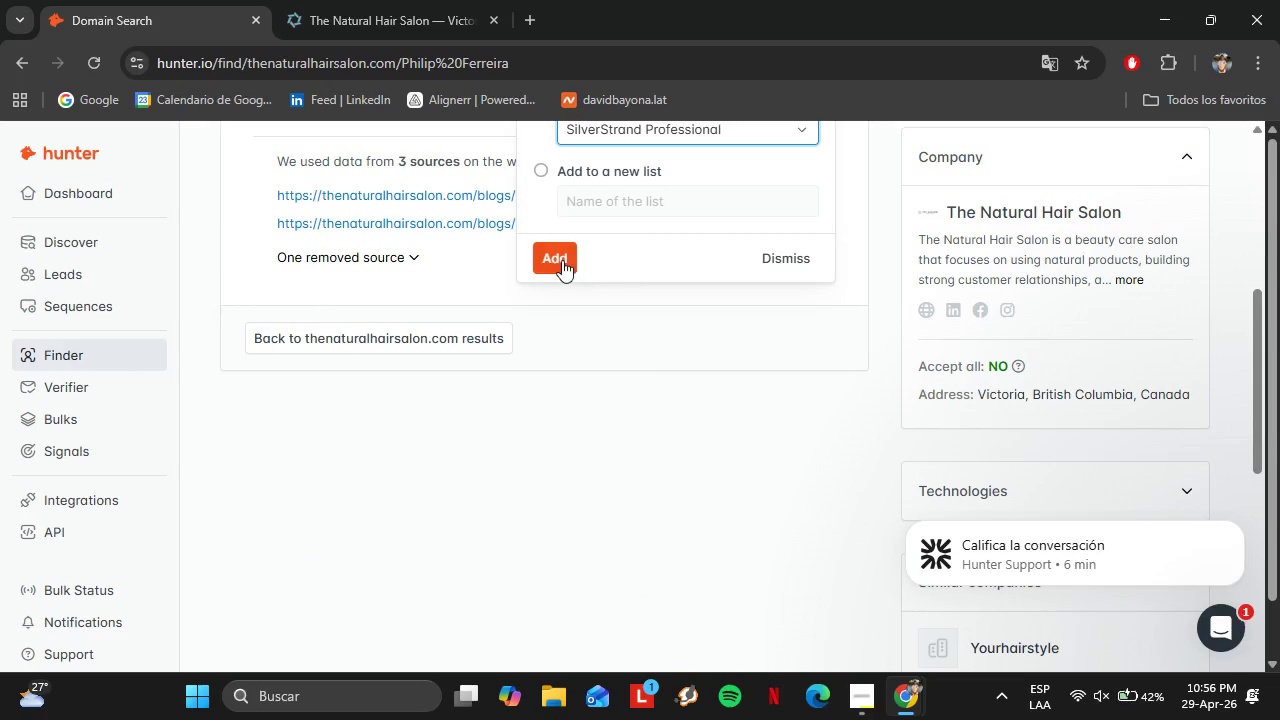 
double_click([562, 260])
 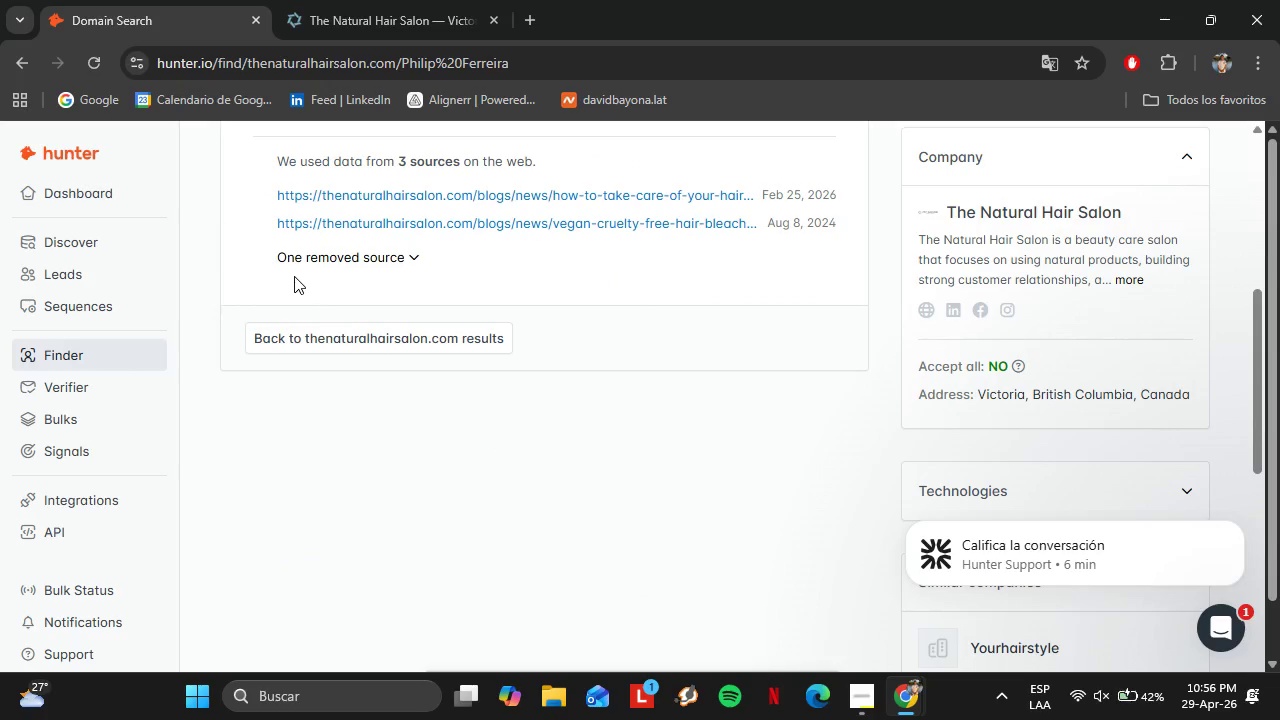 
scroll: coordinate [293, 276], scroll_direction: up, amount: 2.0
 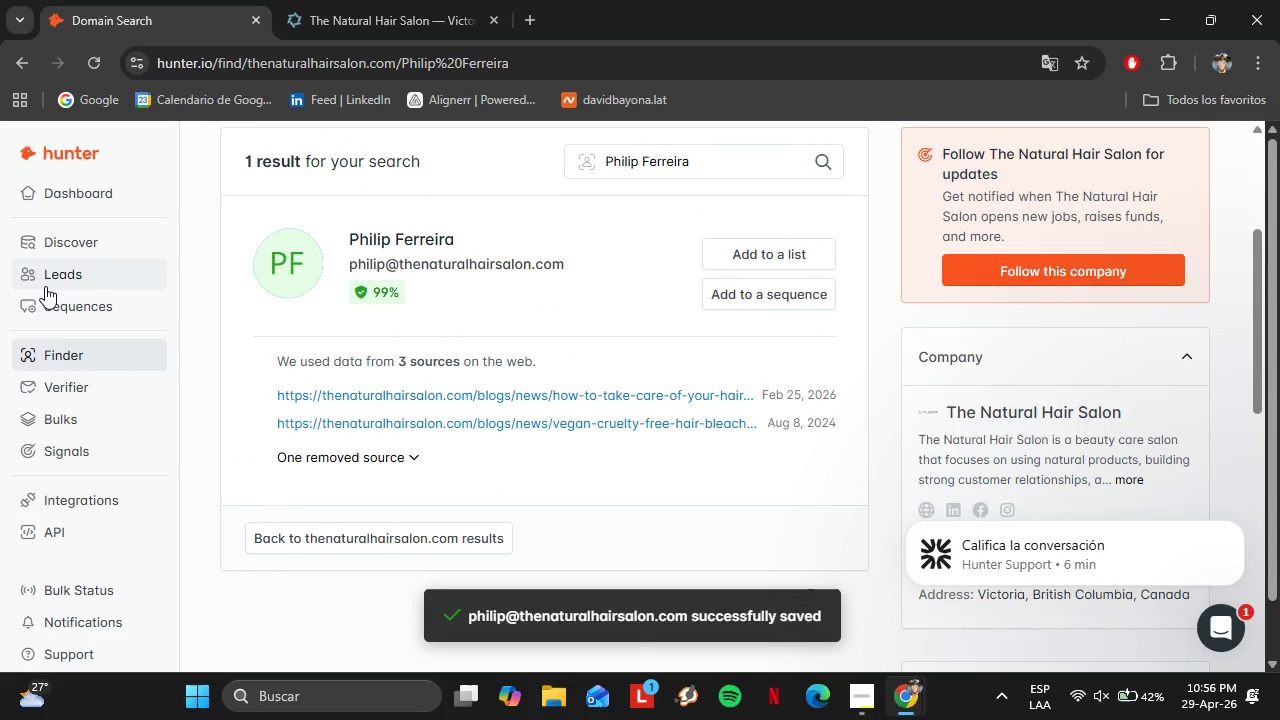 
left_click([45, 286])
 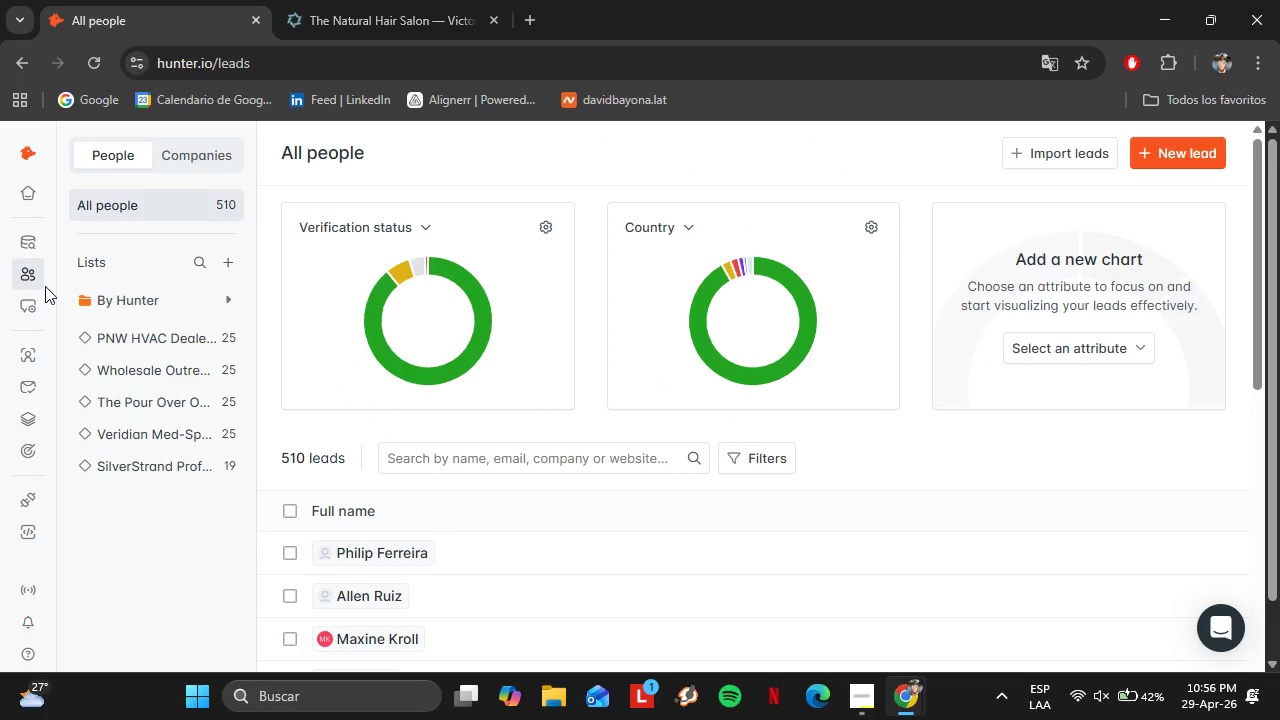 
wait(16.91)
 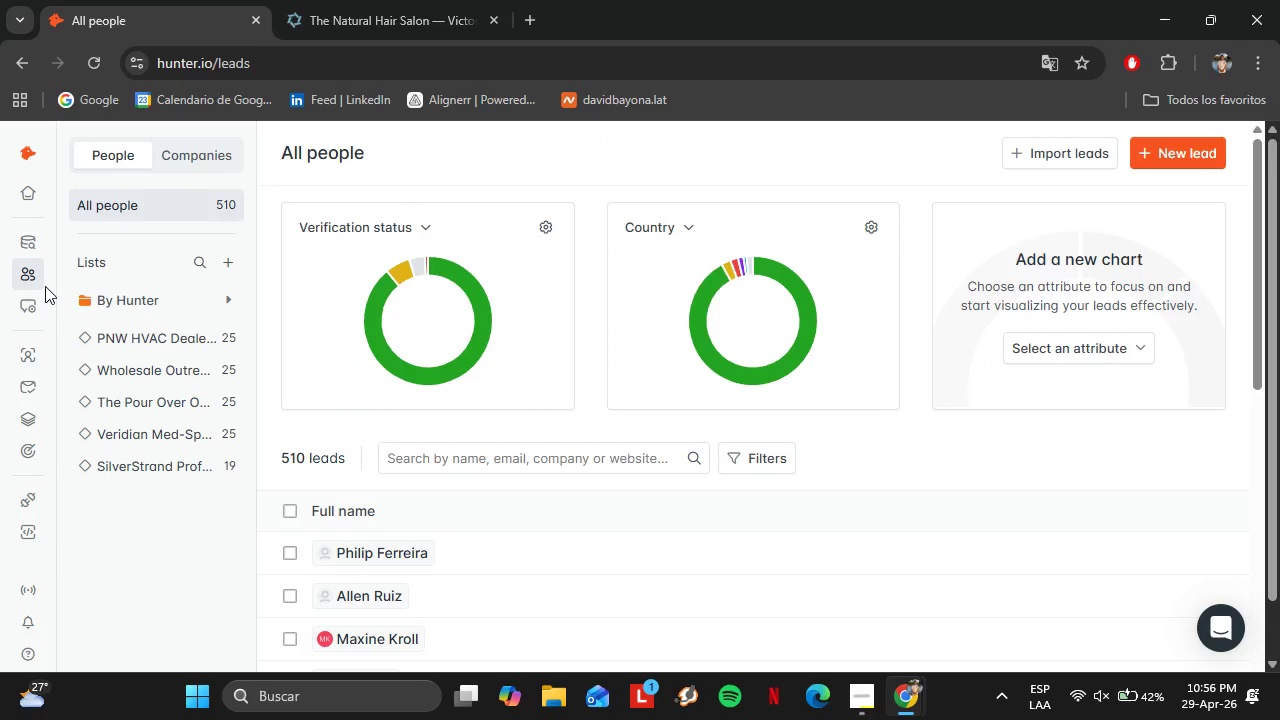 
left_click([357, 552])
 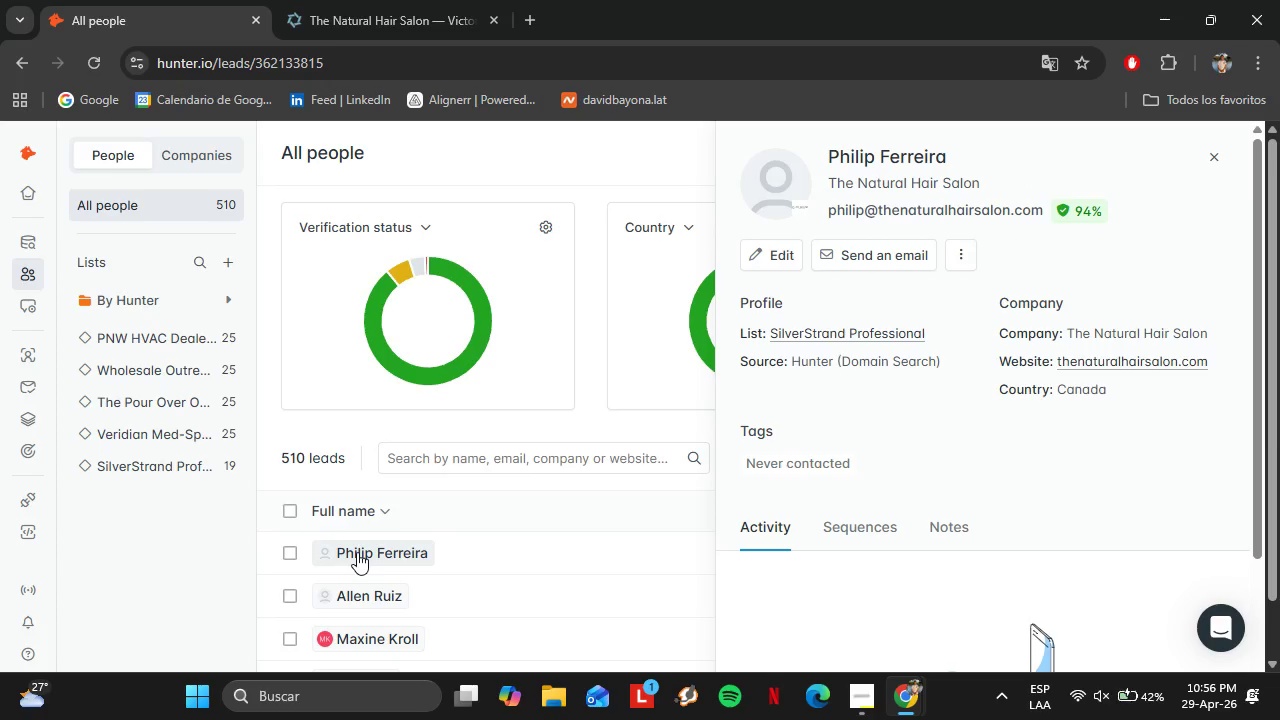 
wait(7.77)
 